 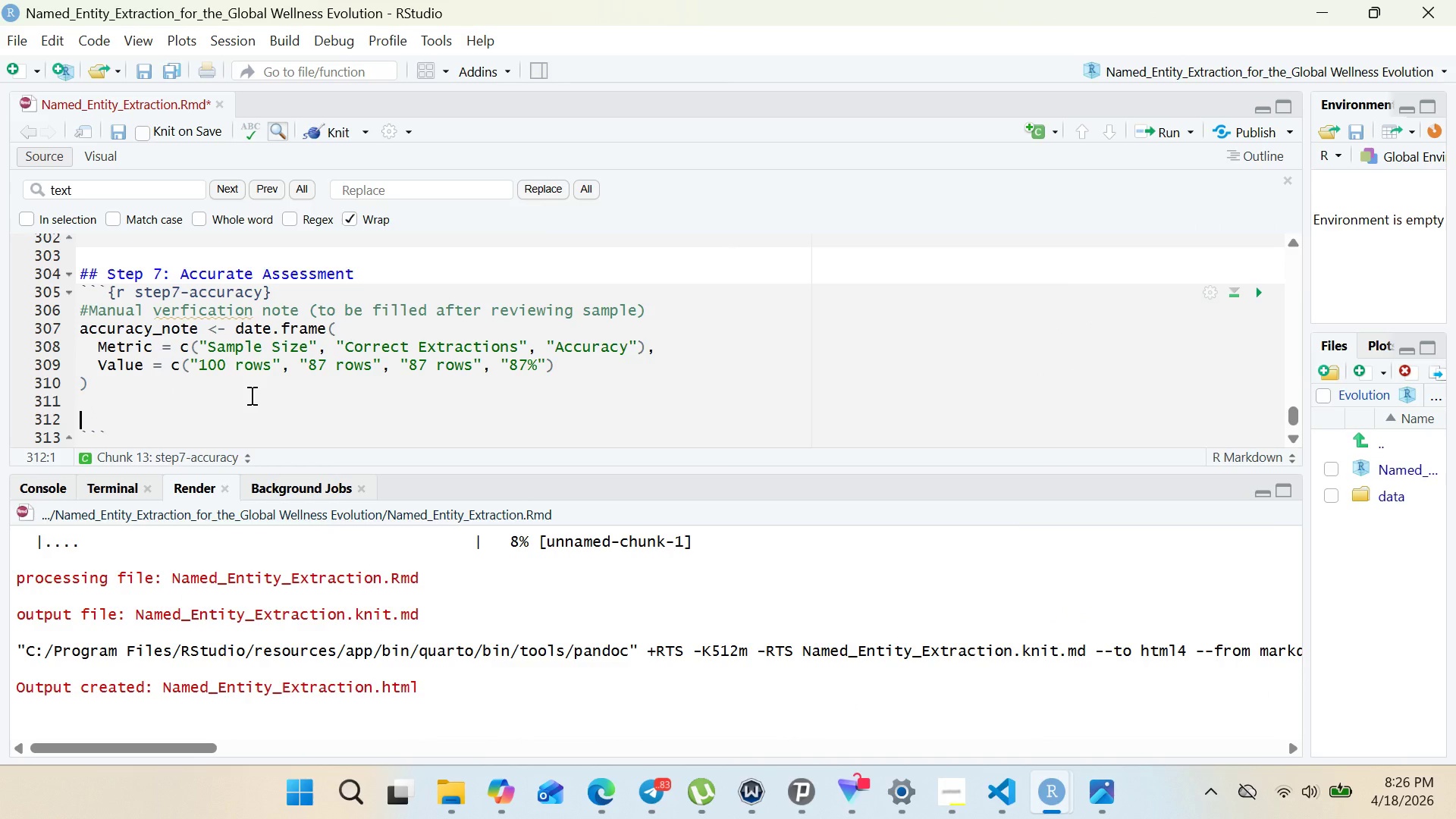 
type(kable)
 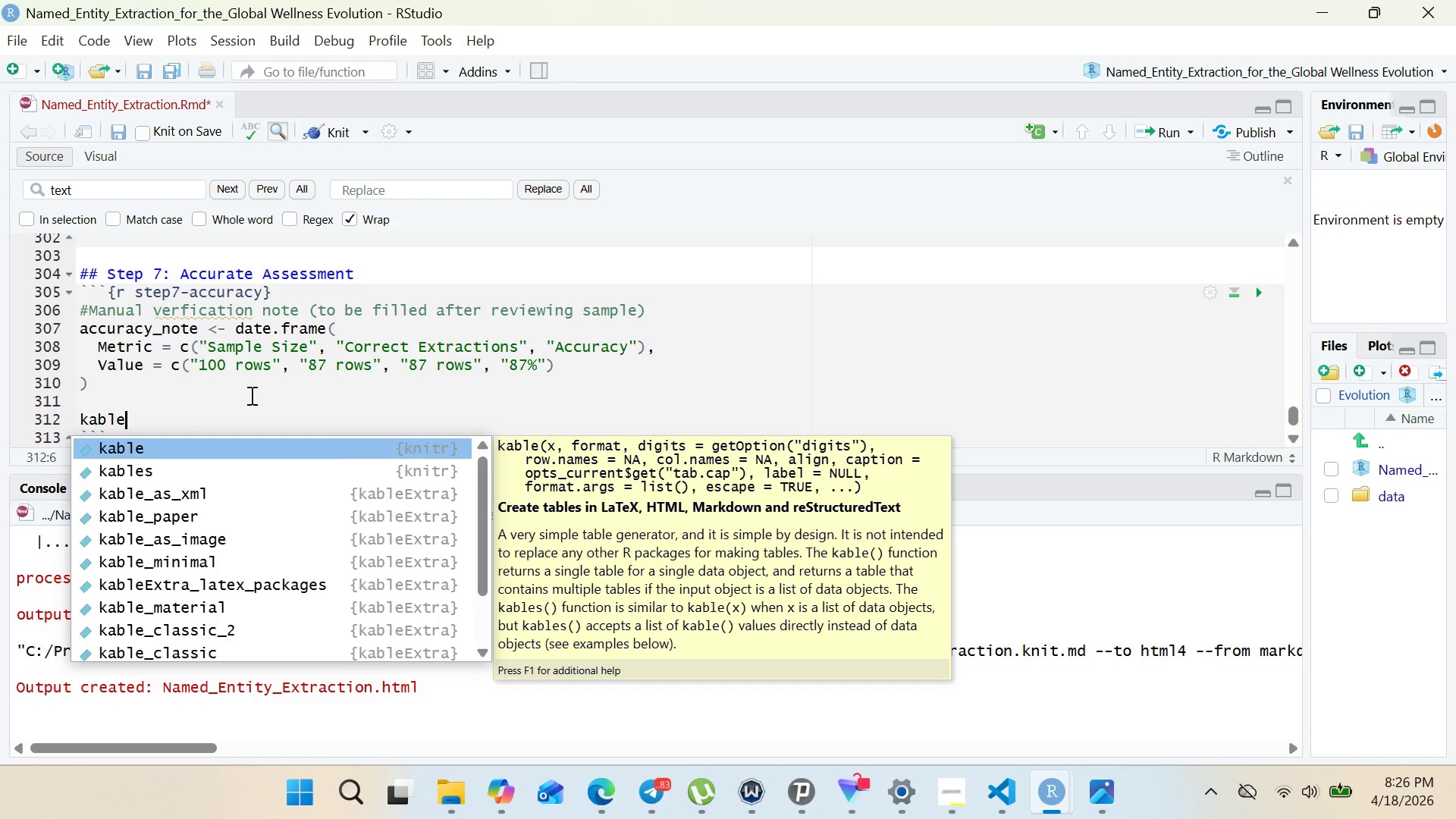 
key(Enter)
 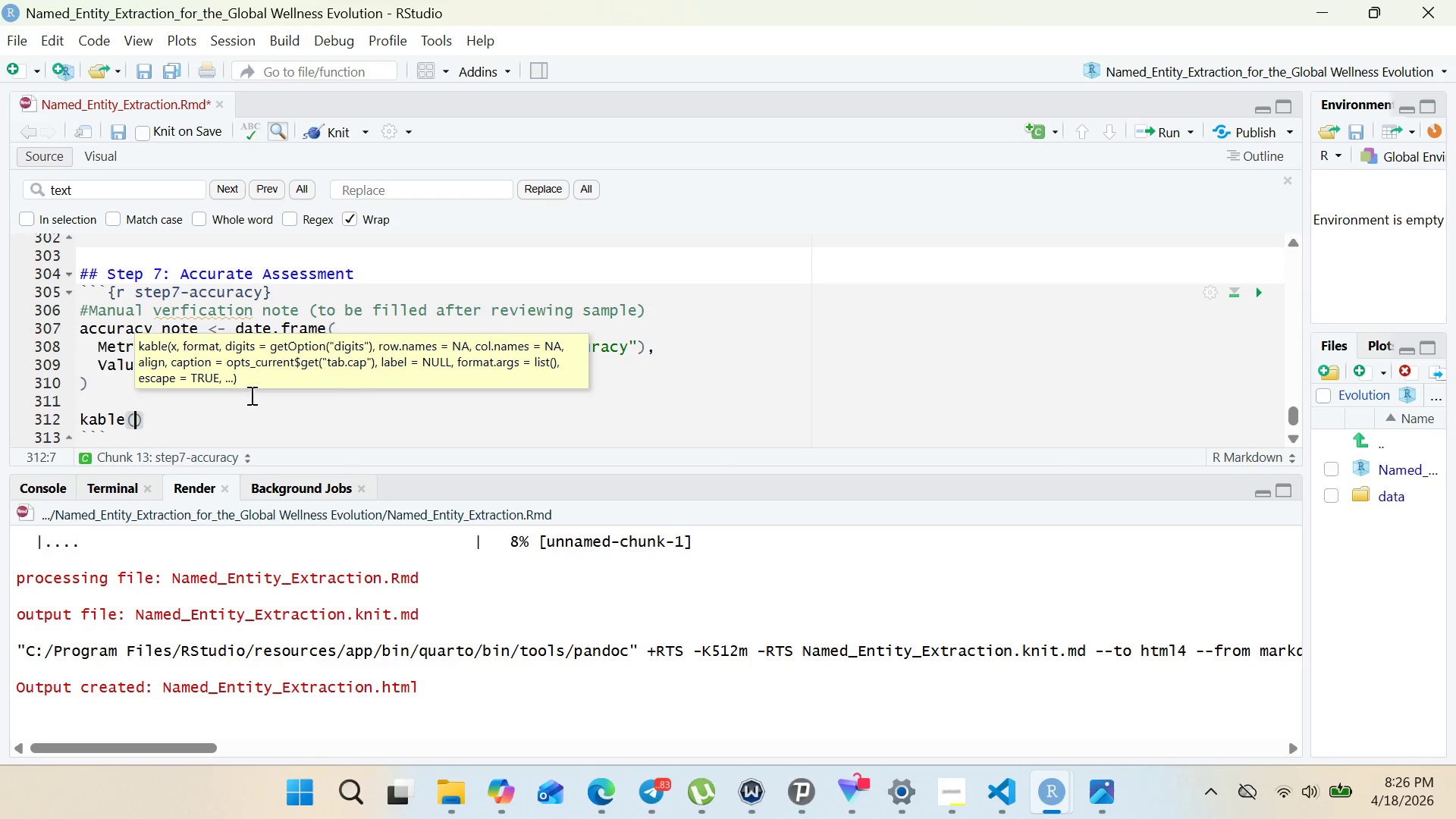 
wait(5.12)
 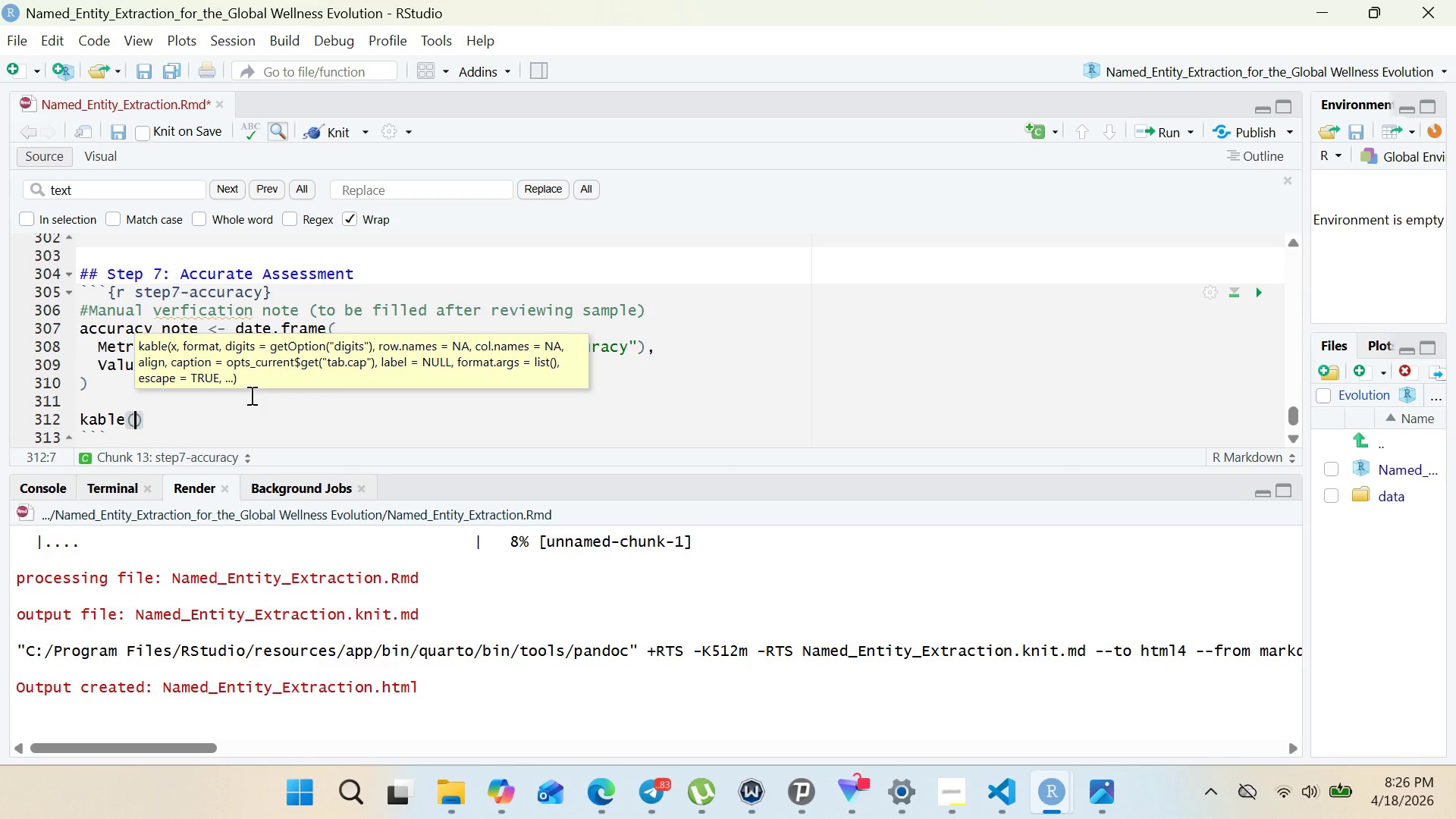 
double_click([120, 329])
 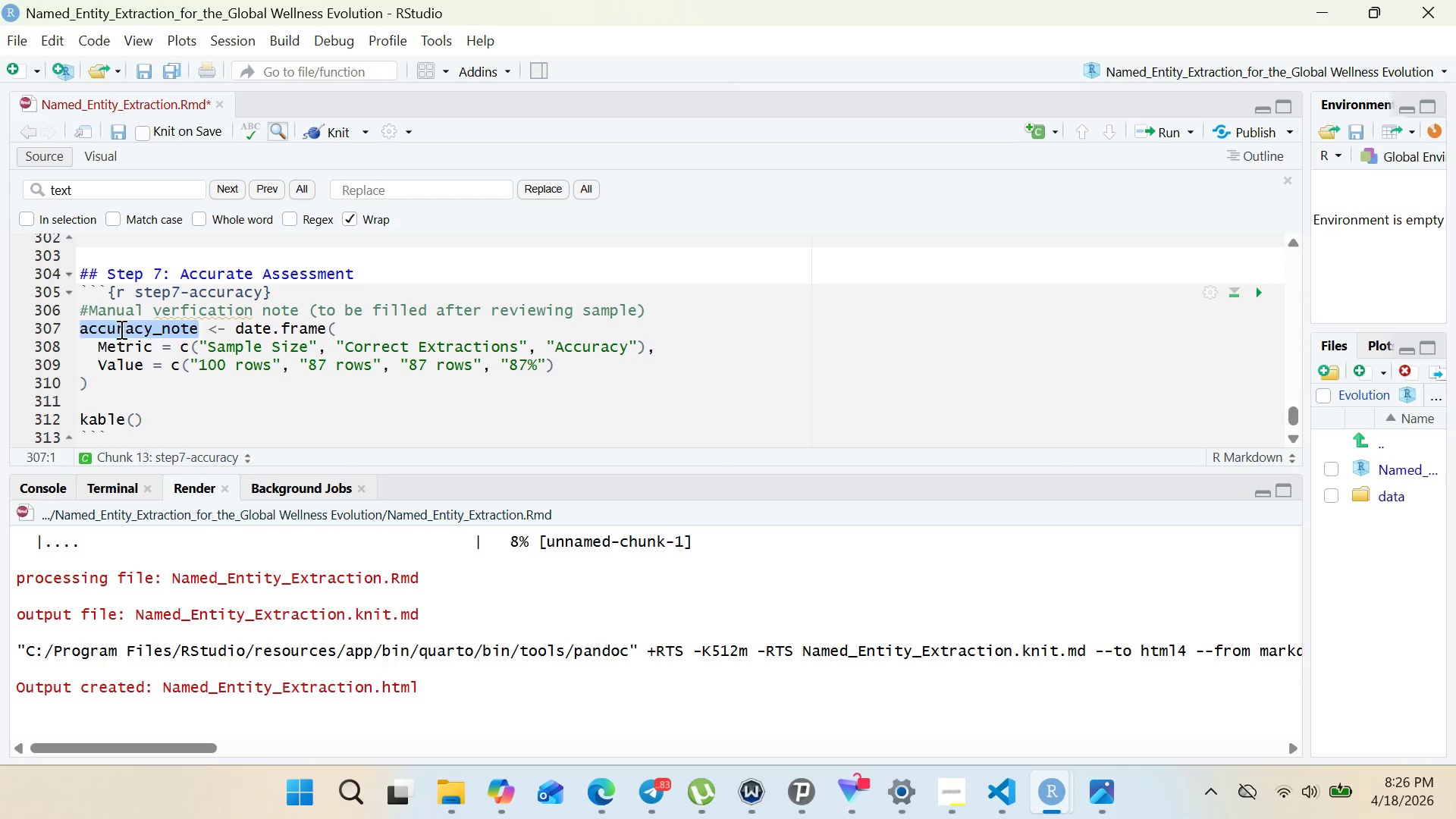 
key(Control+ControlLeft)
 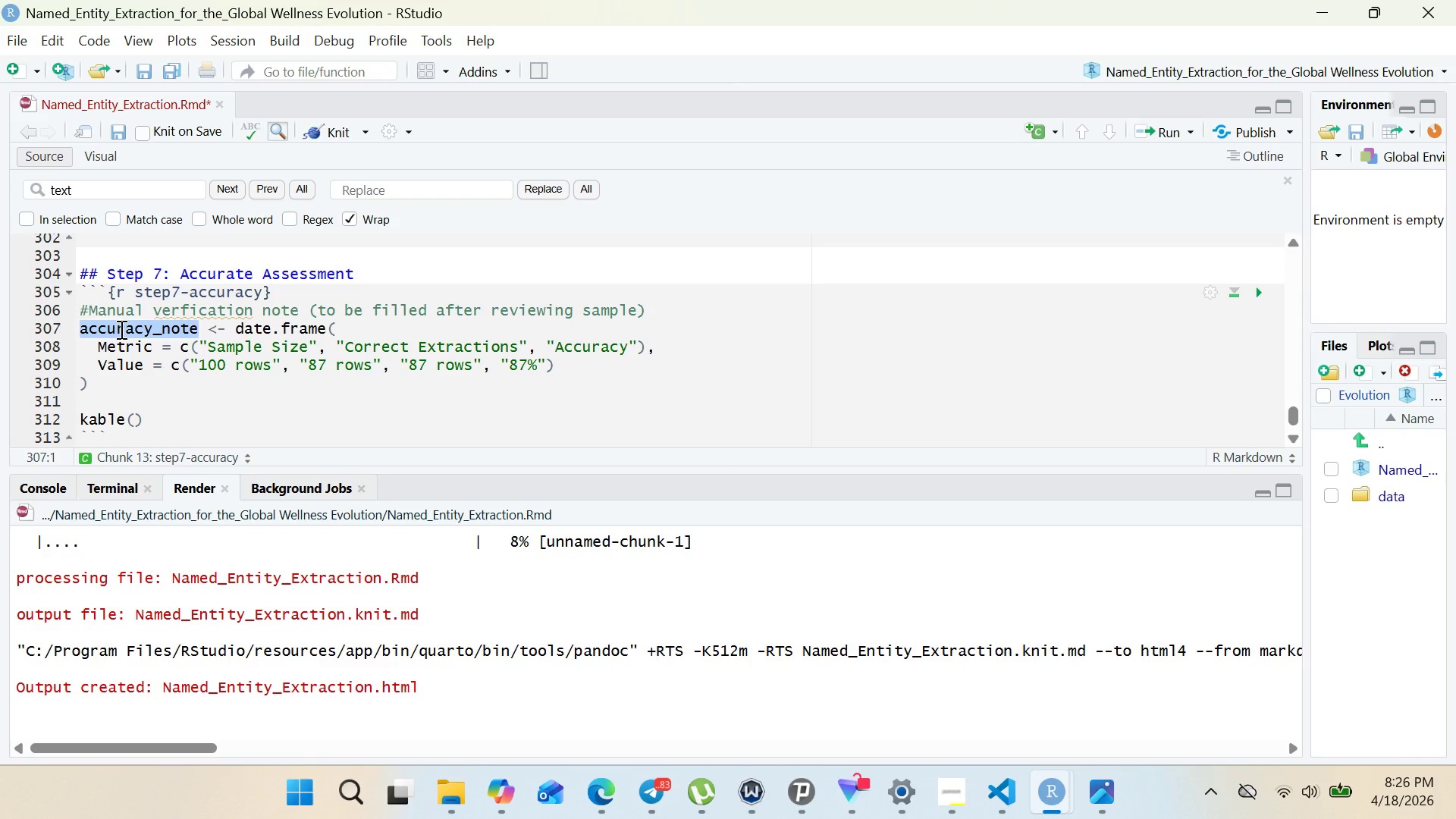 
key(Control+C)
 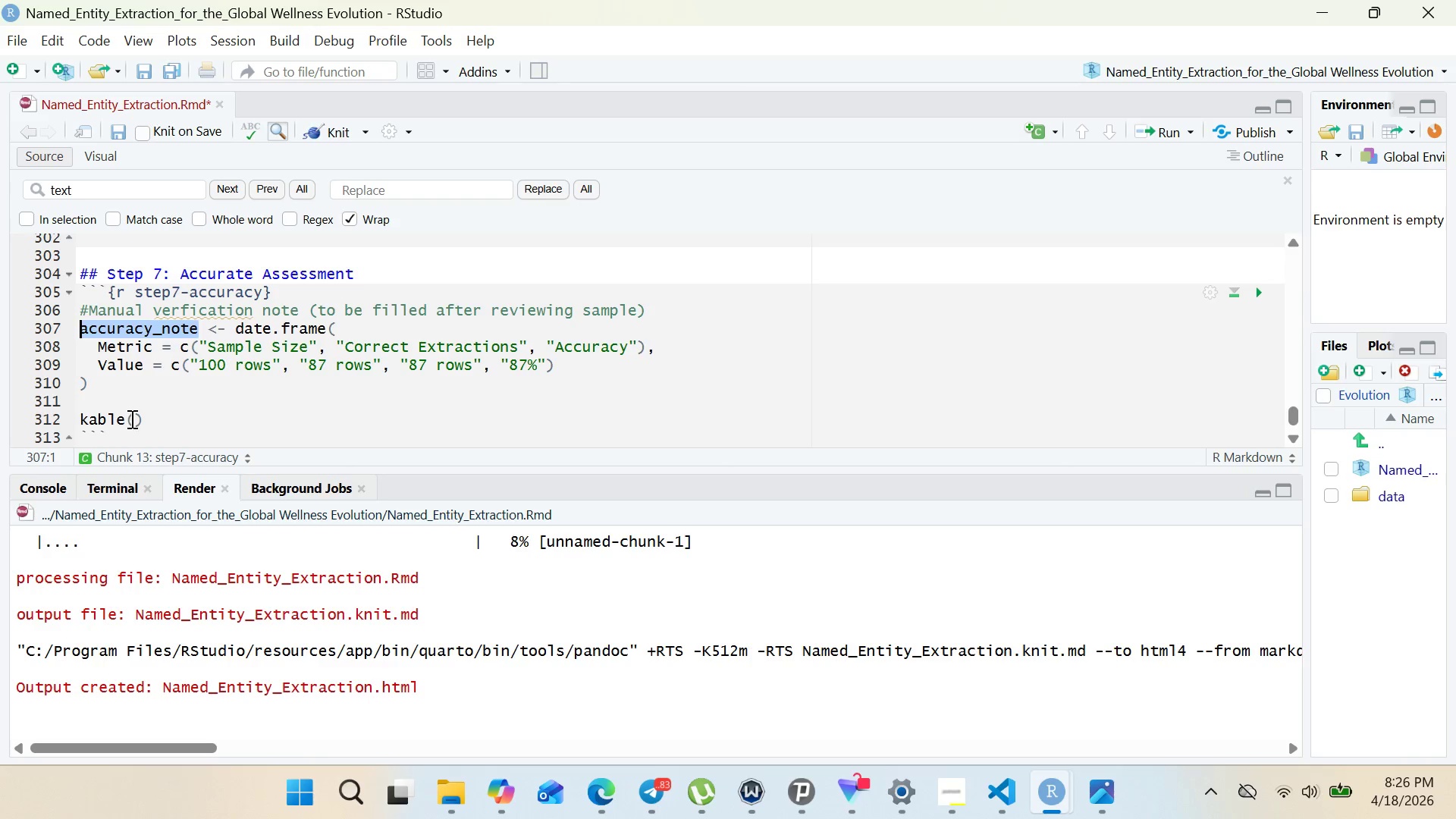 
left_click([131, 420])
 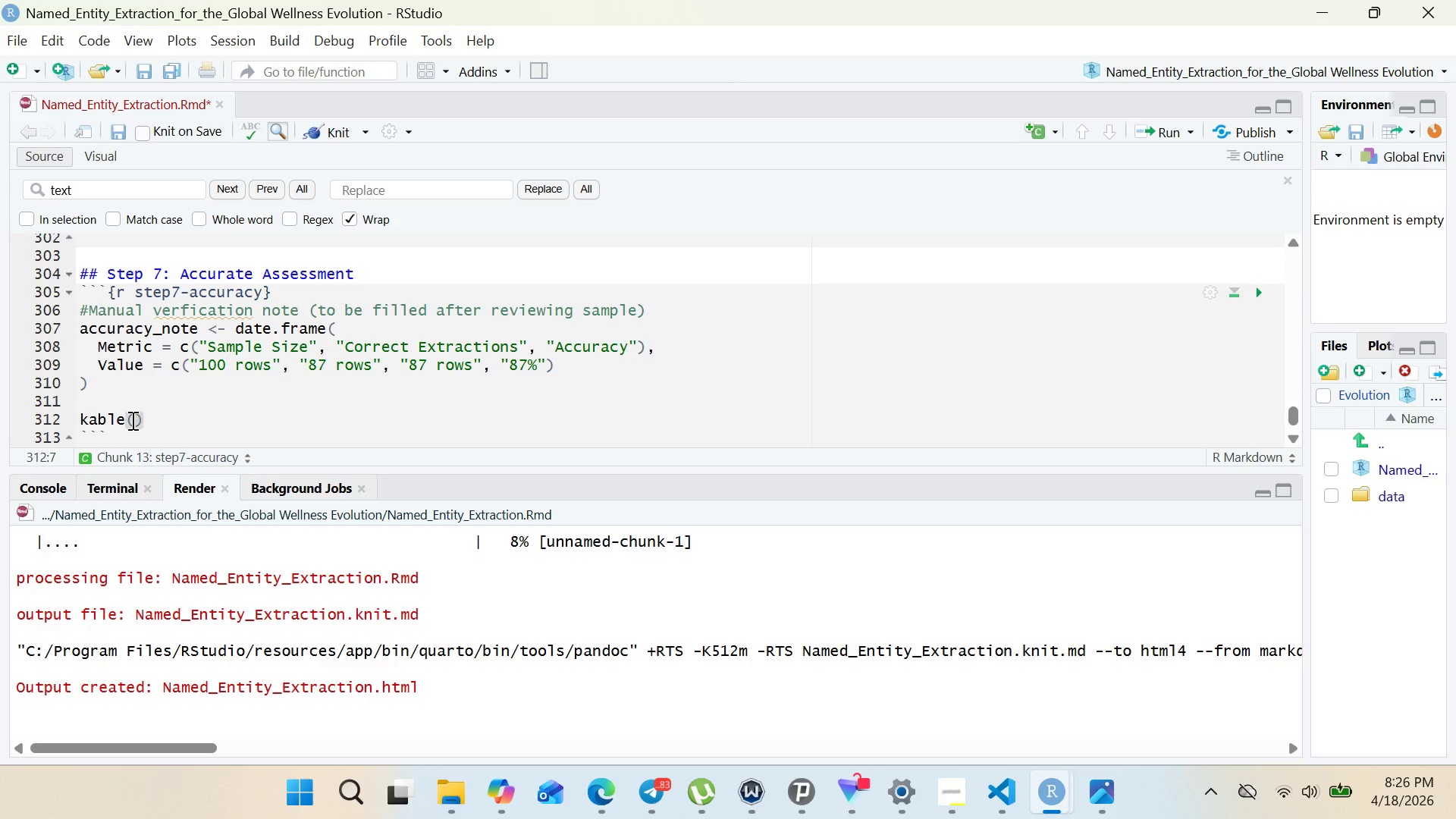 
key(Control+ControlLeft)
 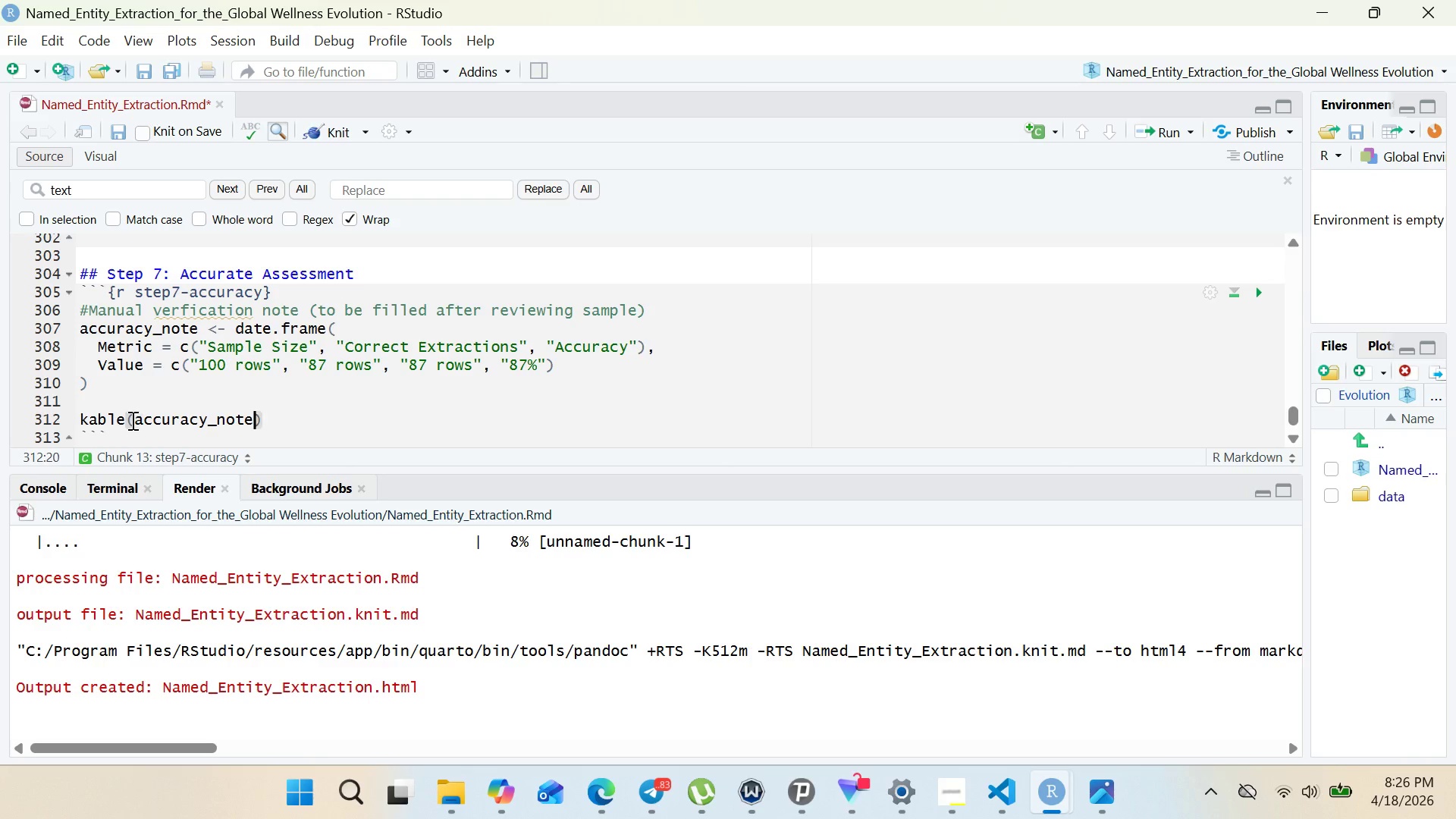 
key(Control+V)
 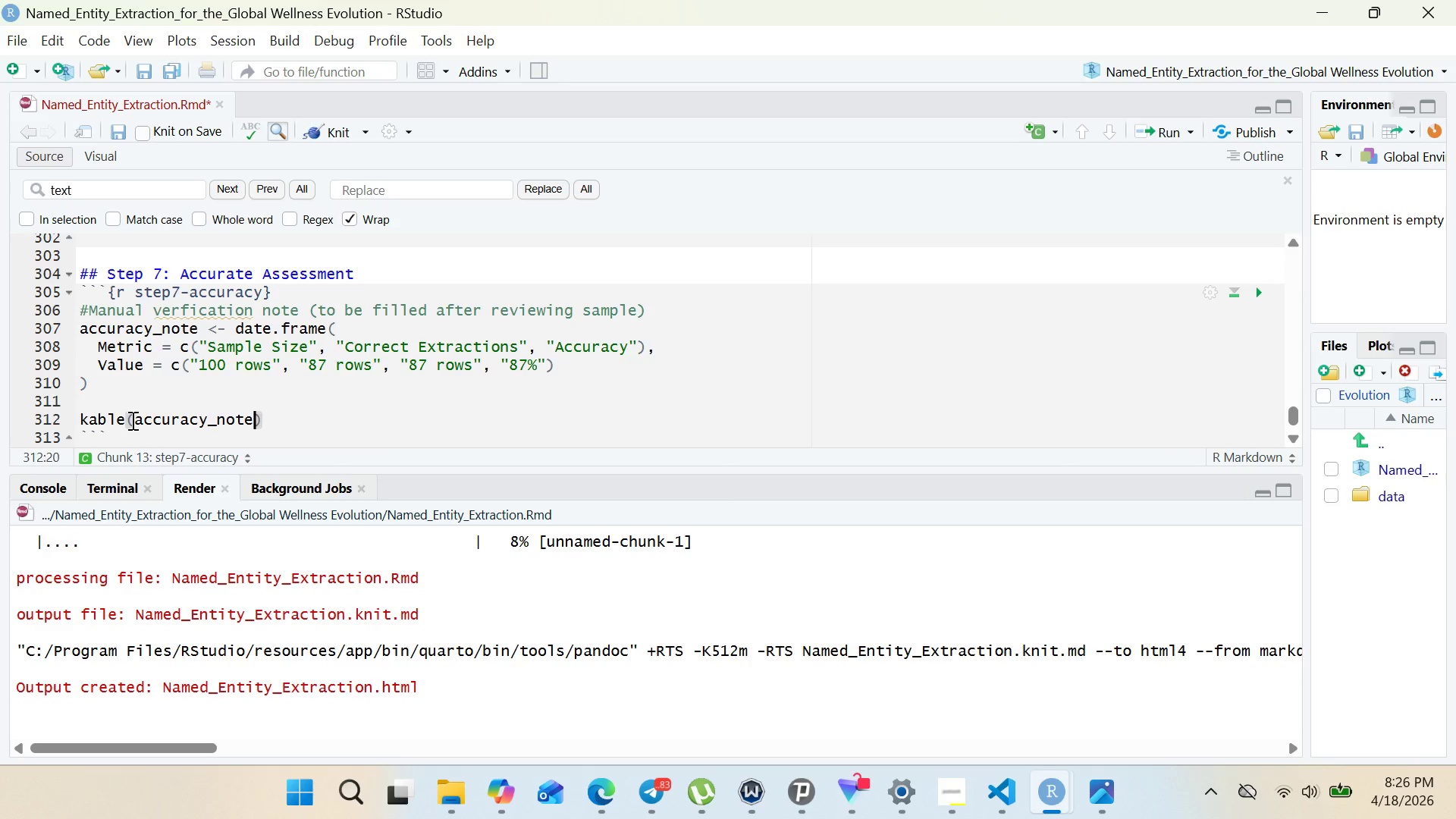 
type(, caption)
 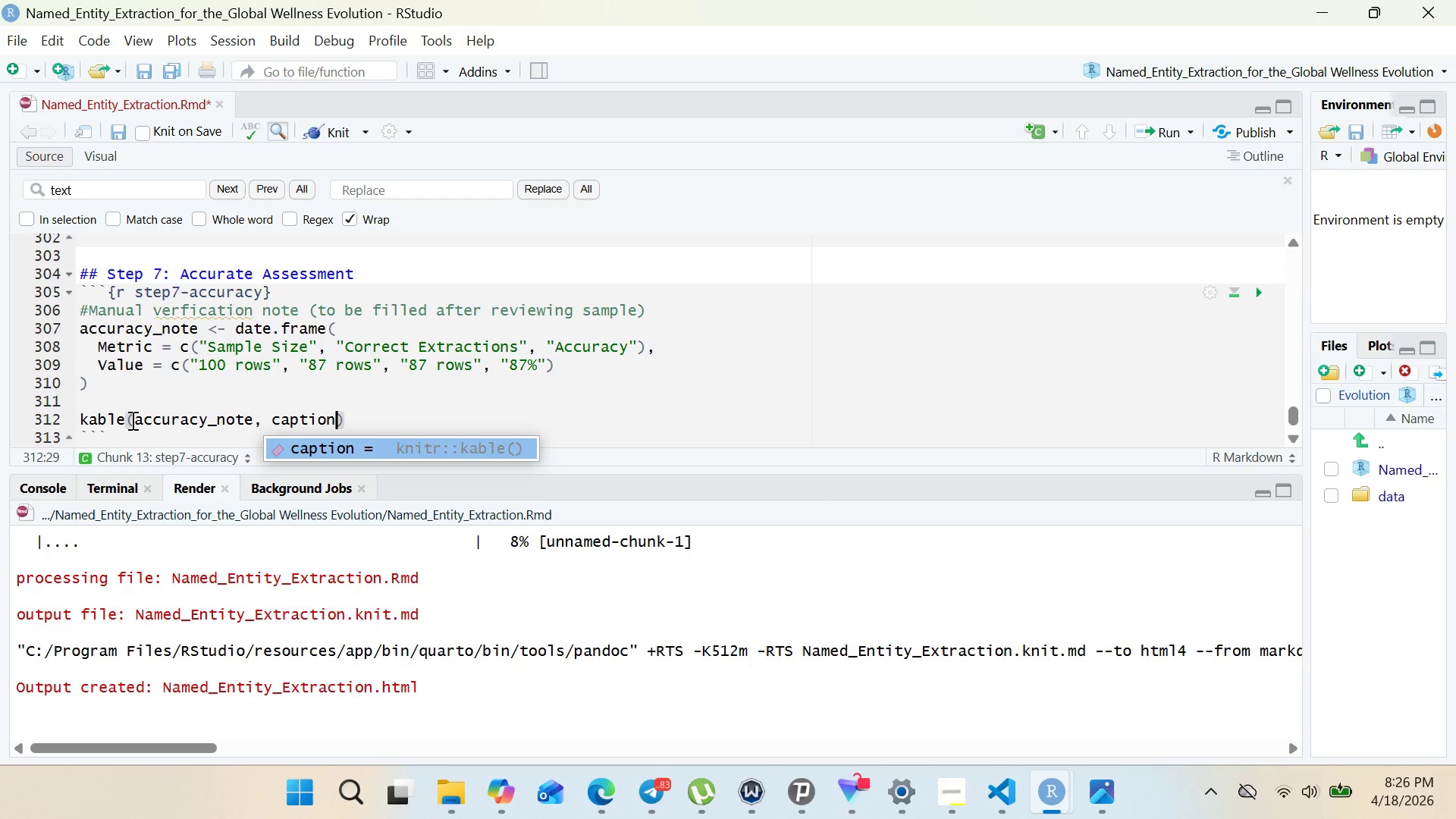 
key(Enter)
 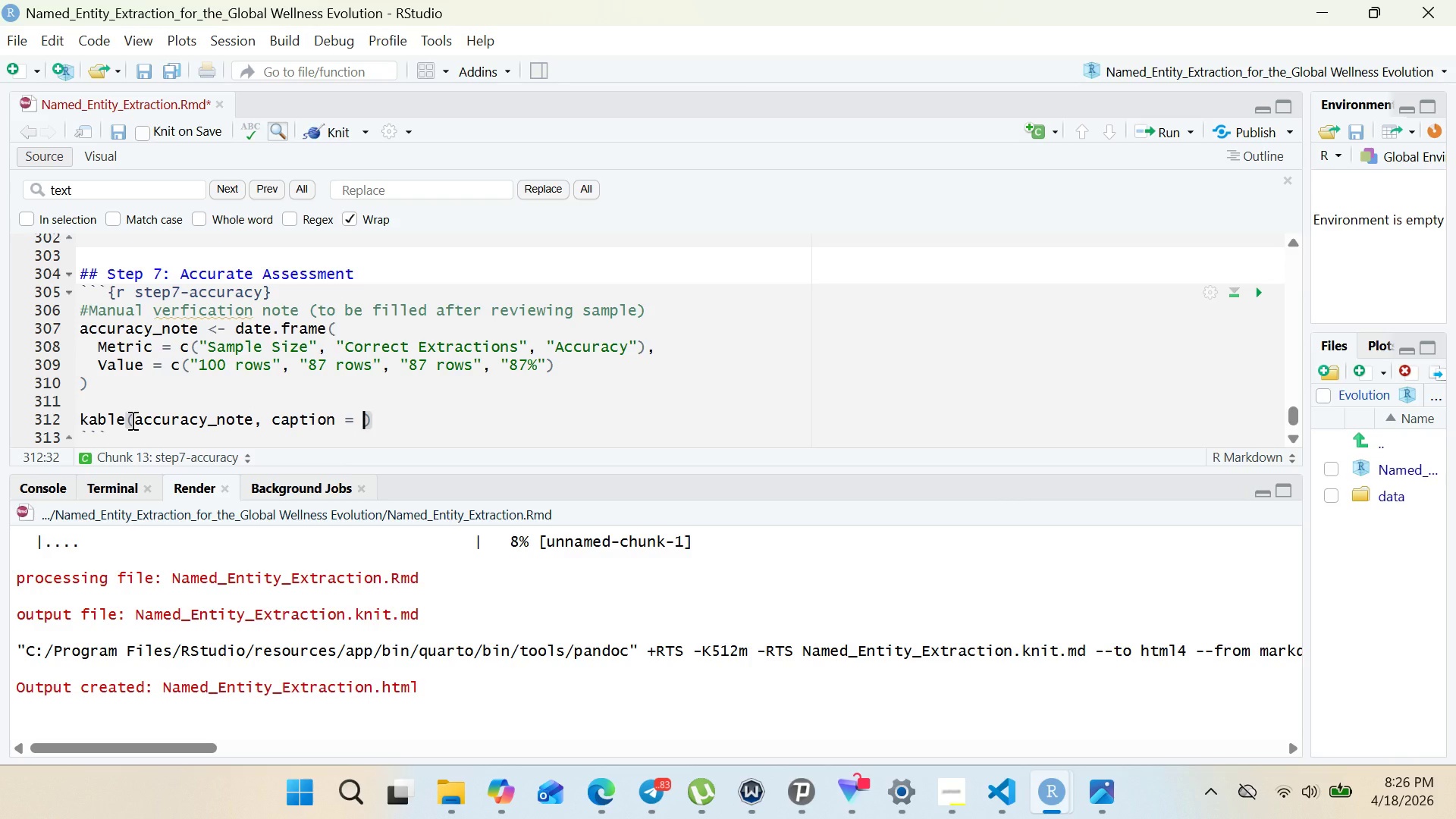 
type("Entity Extraction Accuracy )
 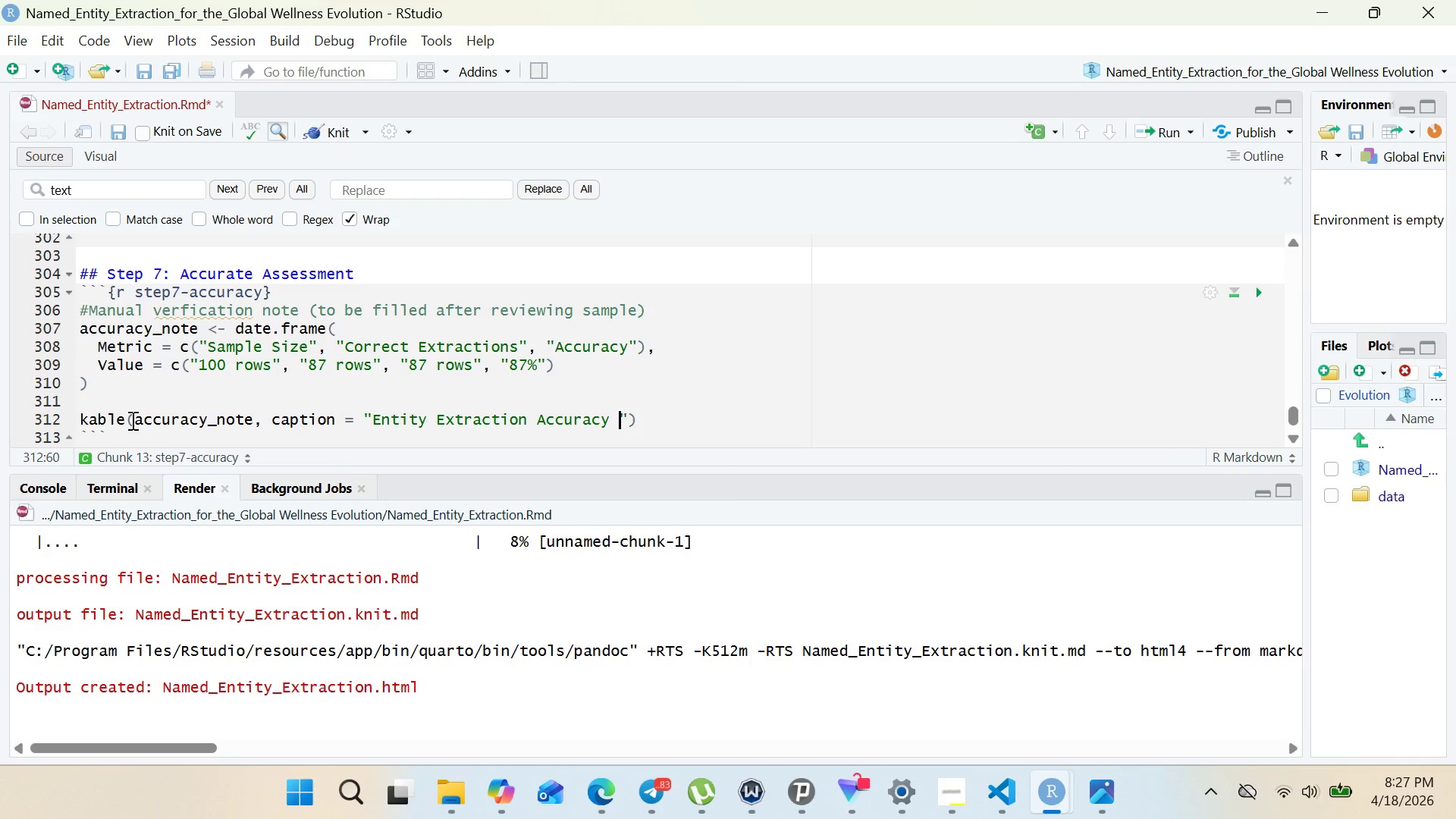 
wait(5.09)
 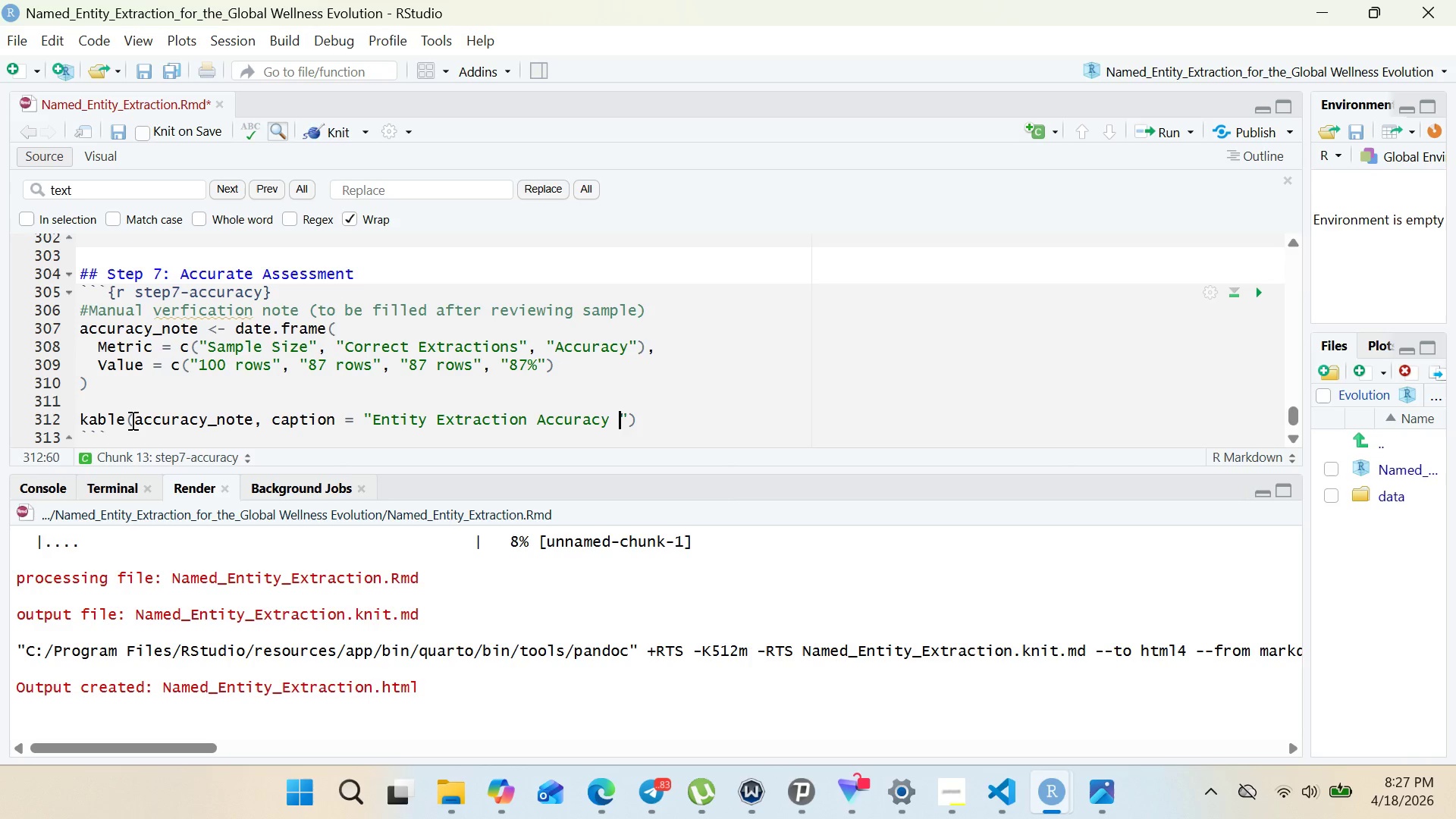 
type(Assessment ())
 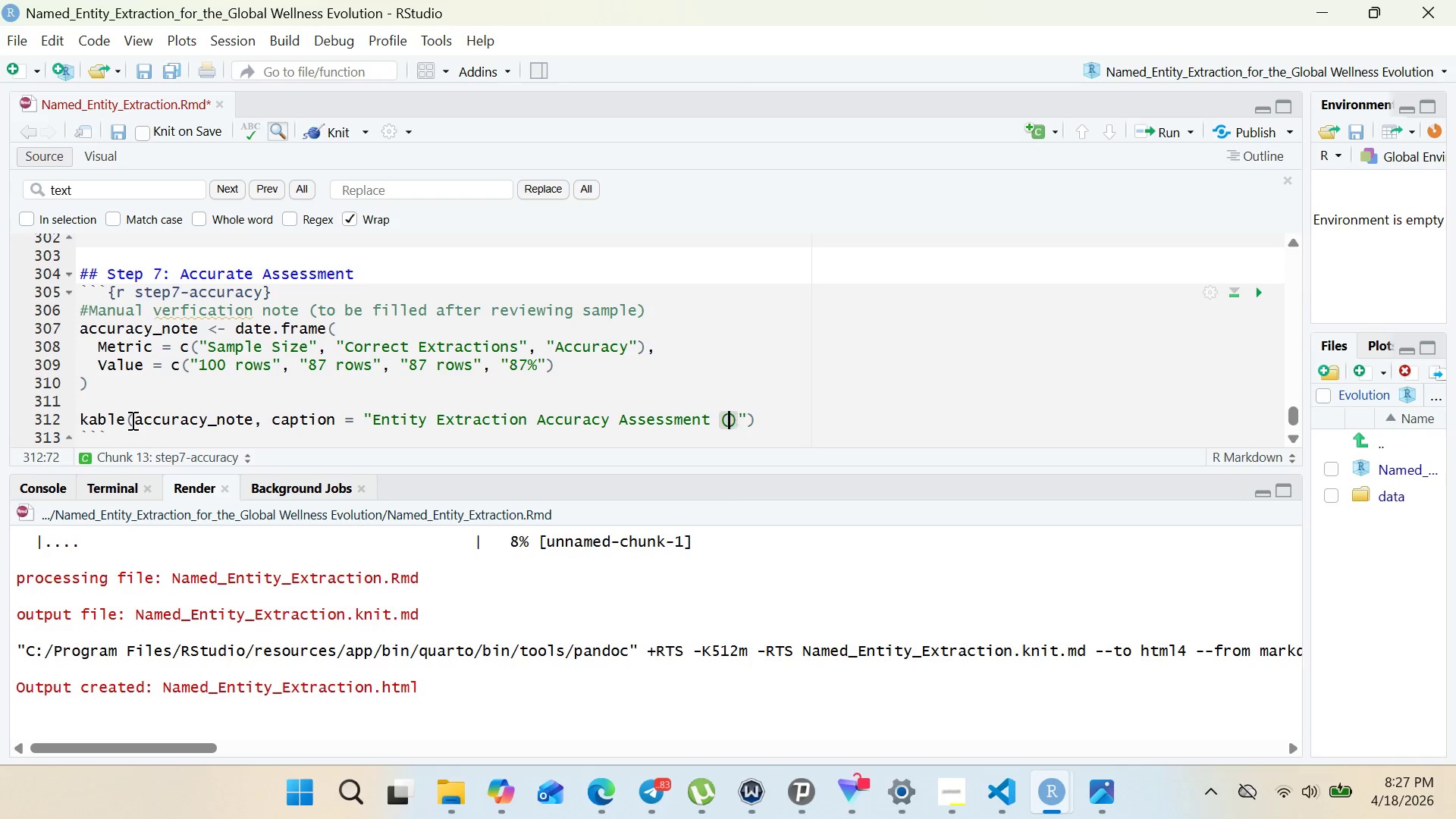 
key(ArrowLeft)
 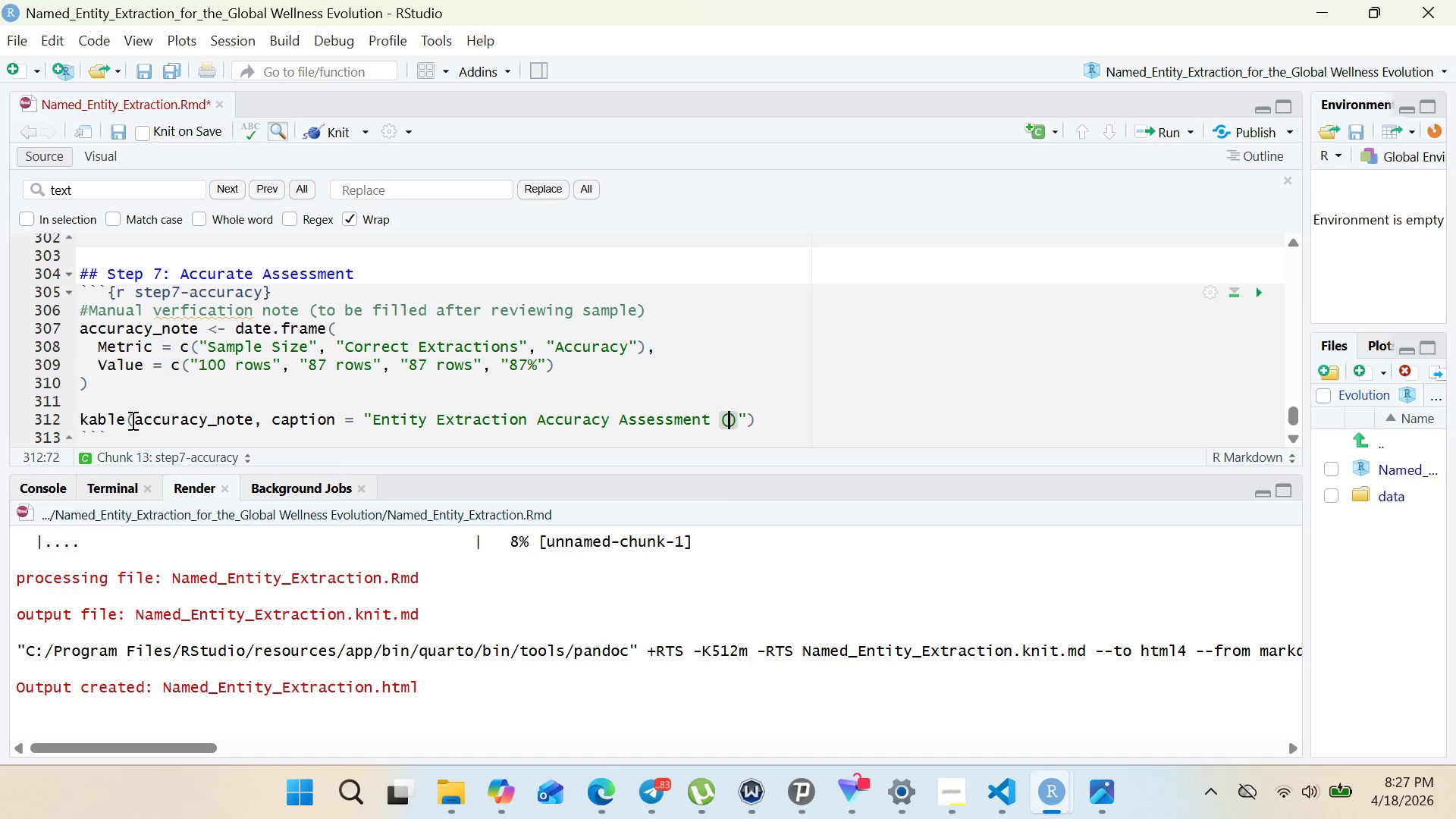 
type(Sample of 100 Rows)
 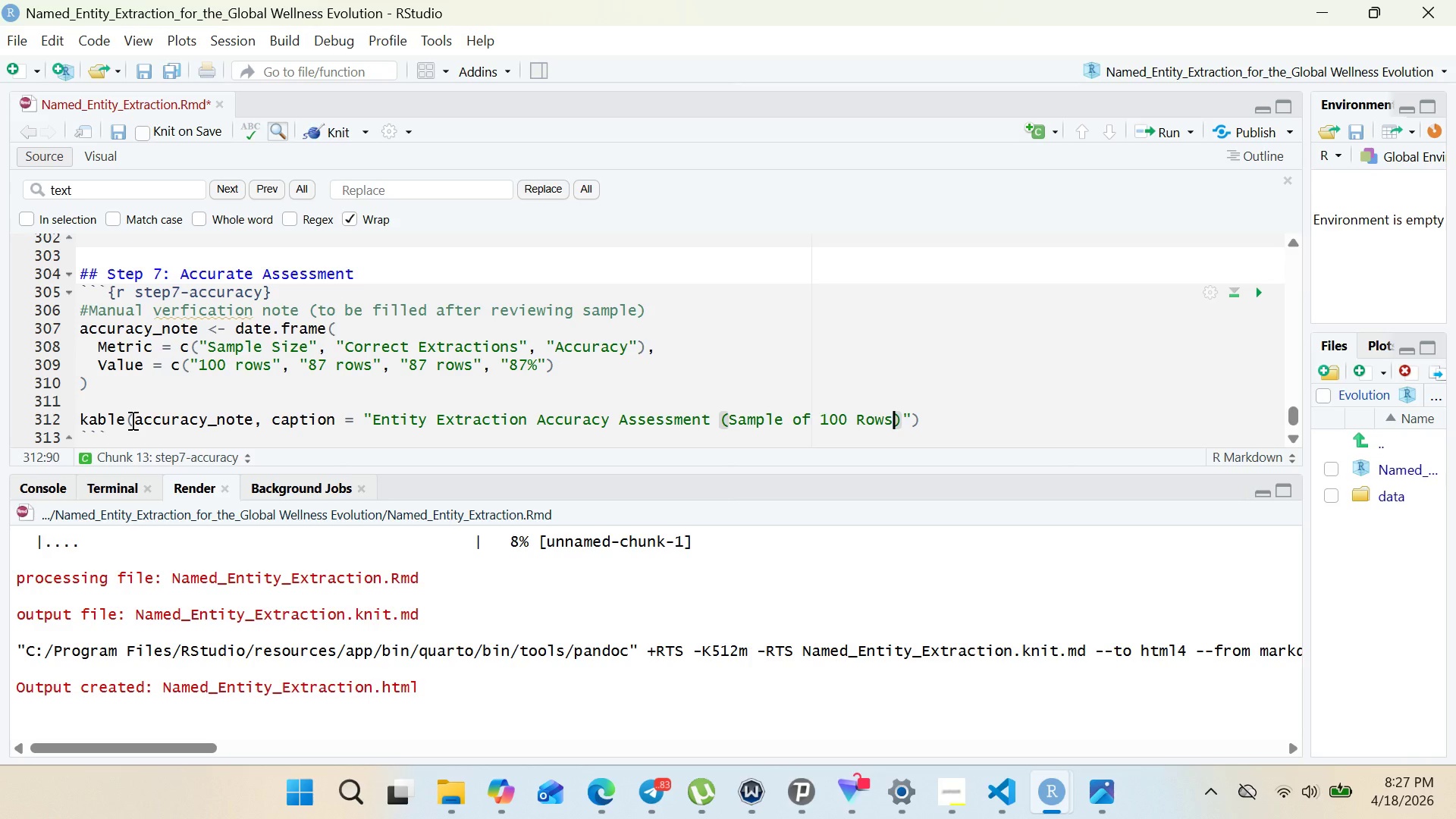 
key(ArrowRight)
 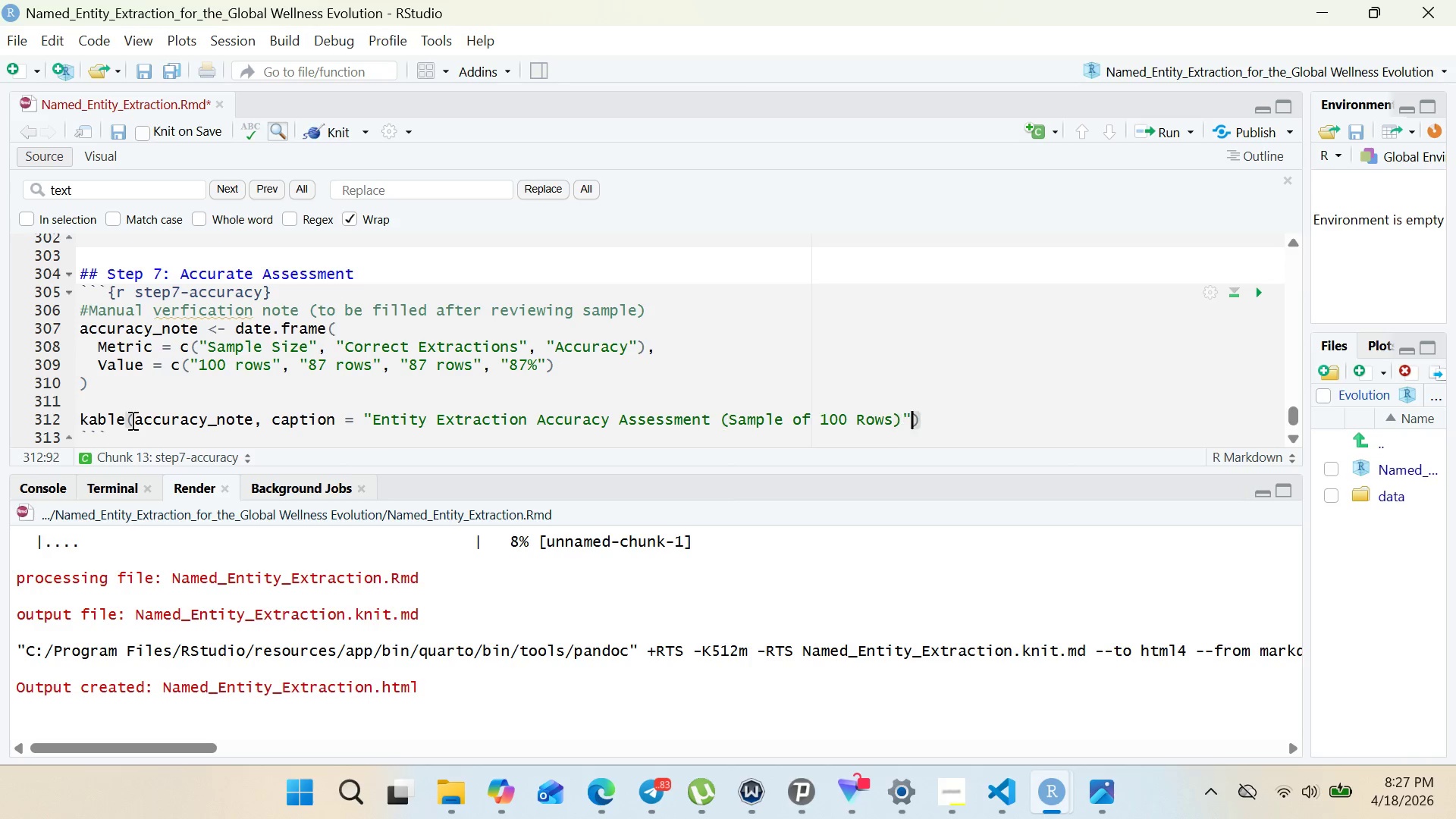 
key(ArrowRight)
 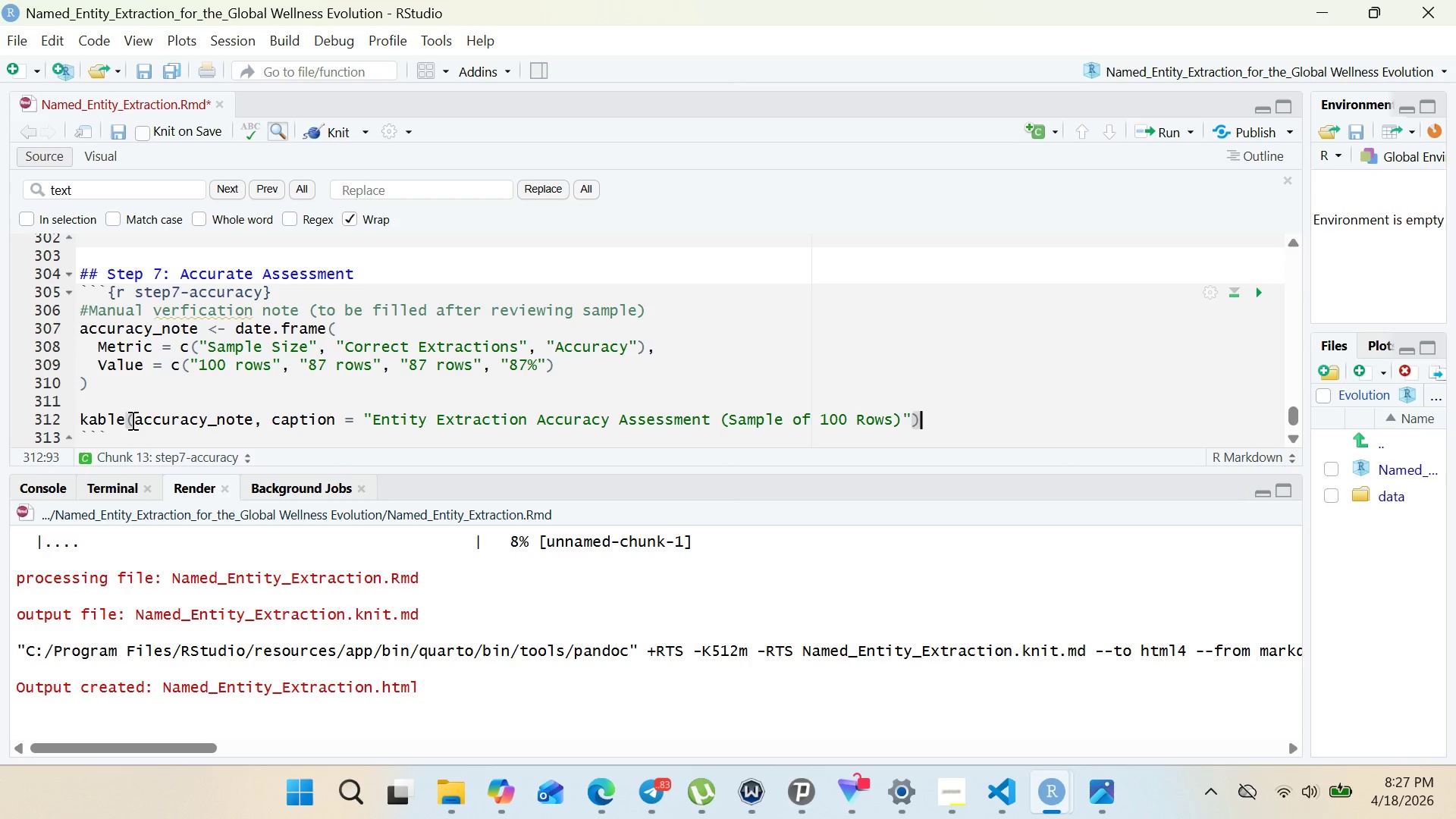 
key(ArrowRight)
 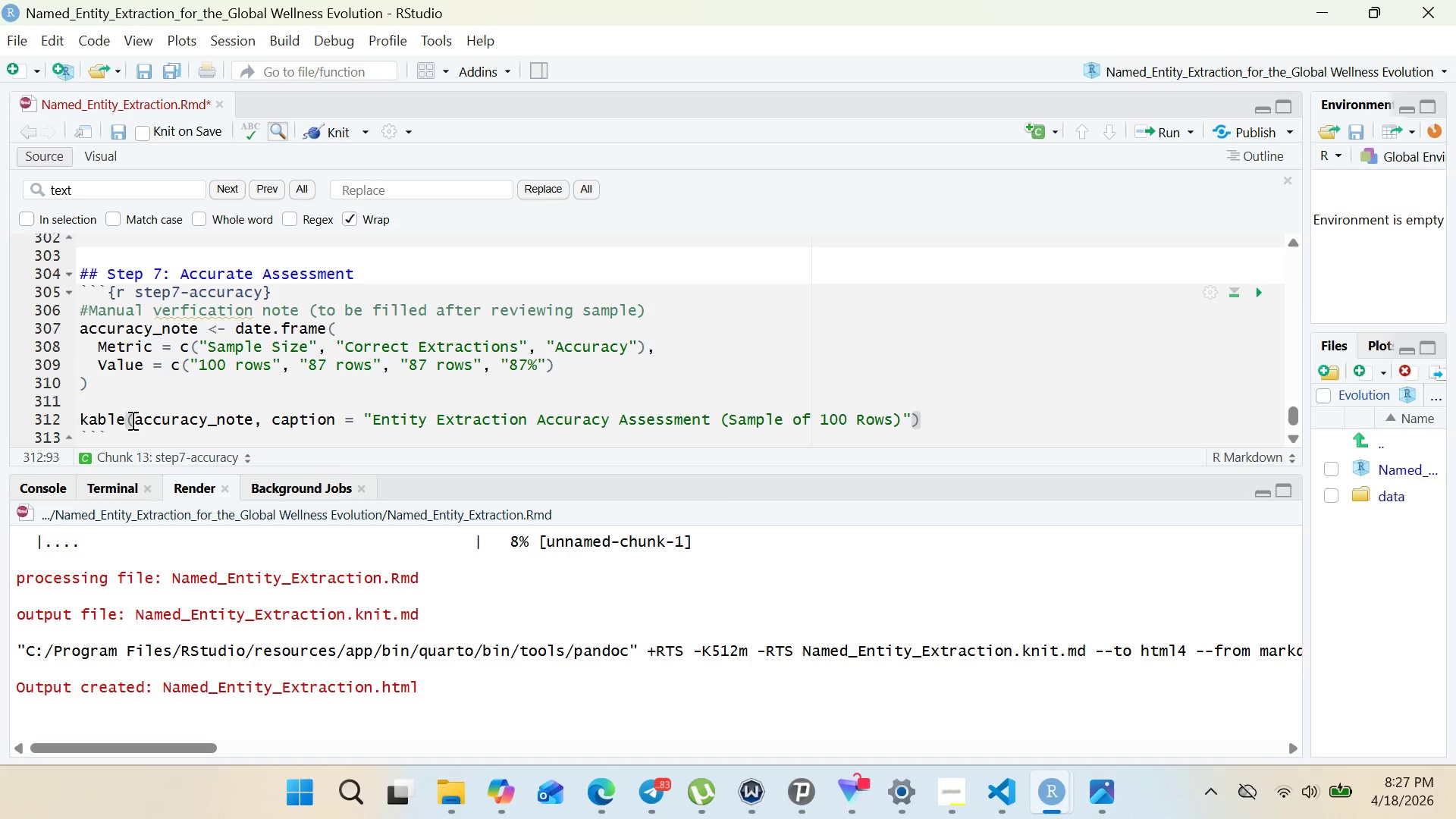 
key(Space)
 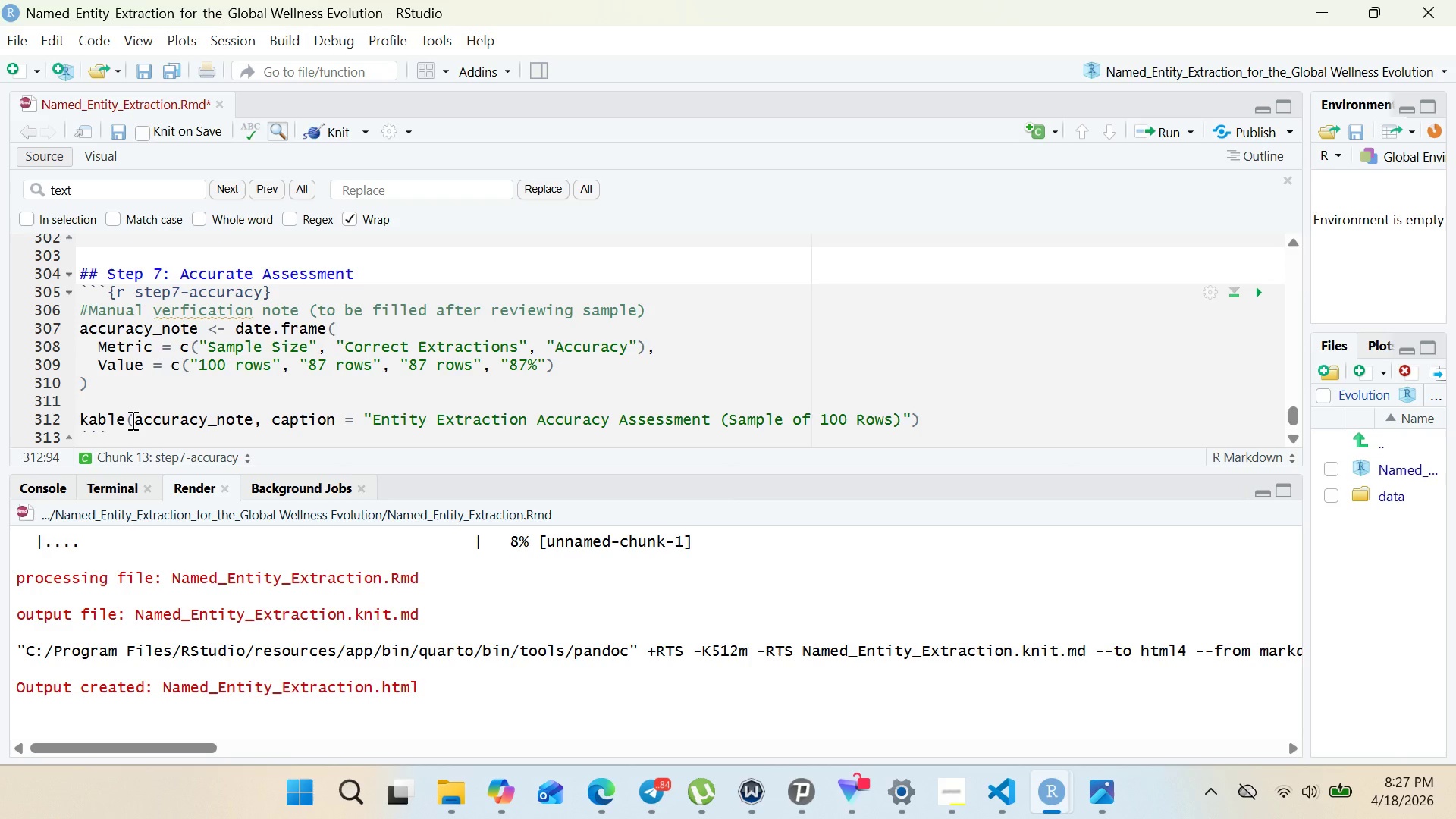 
key(Shift+5)
 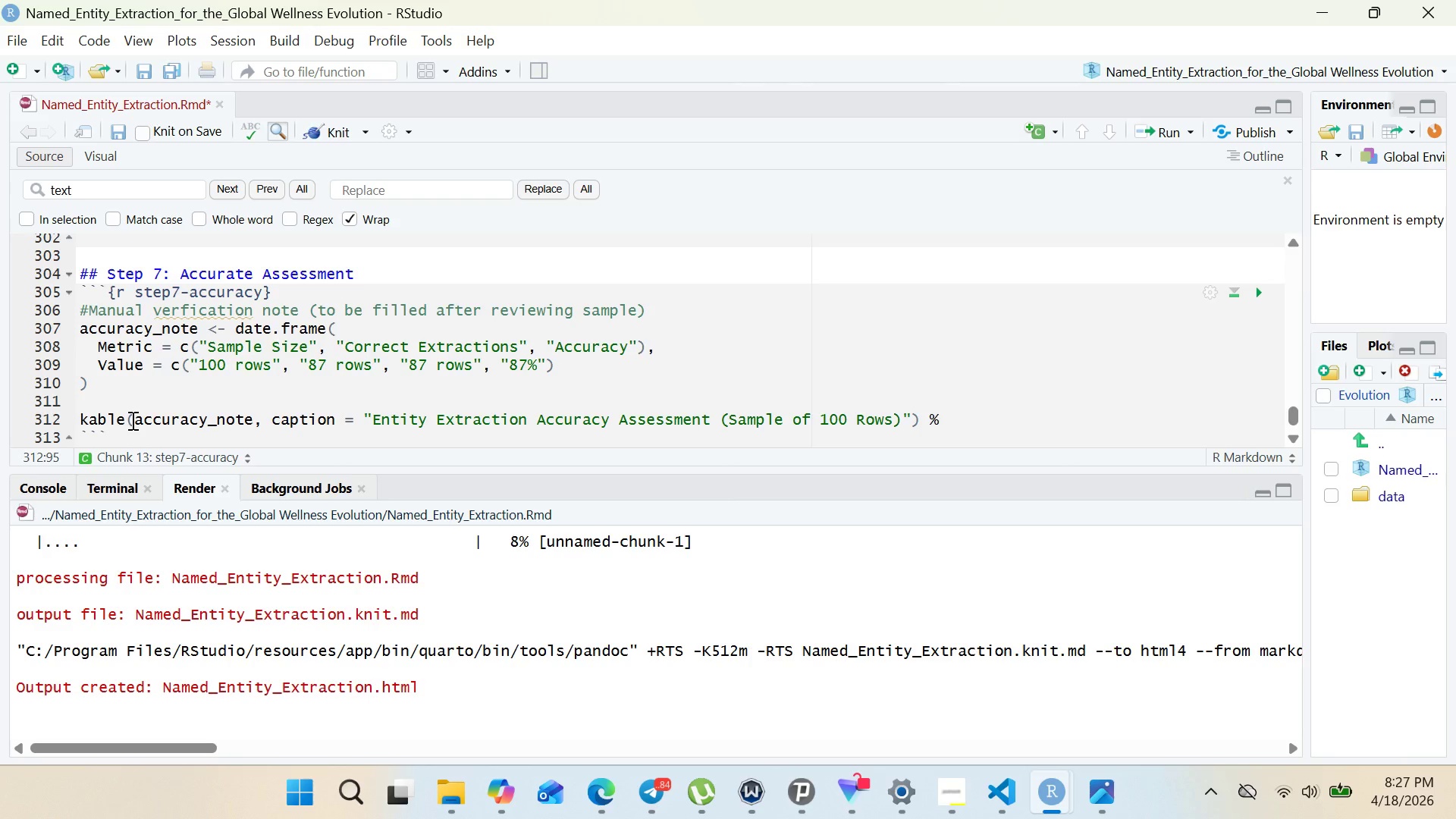 
key(Shift+Period)
 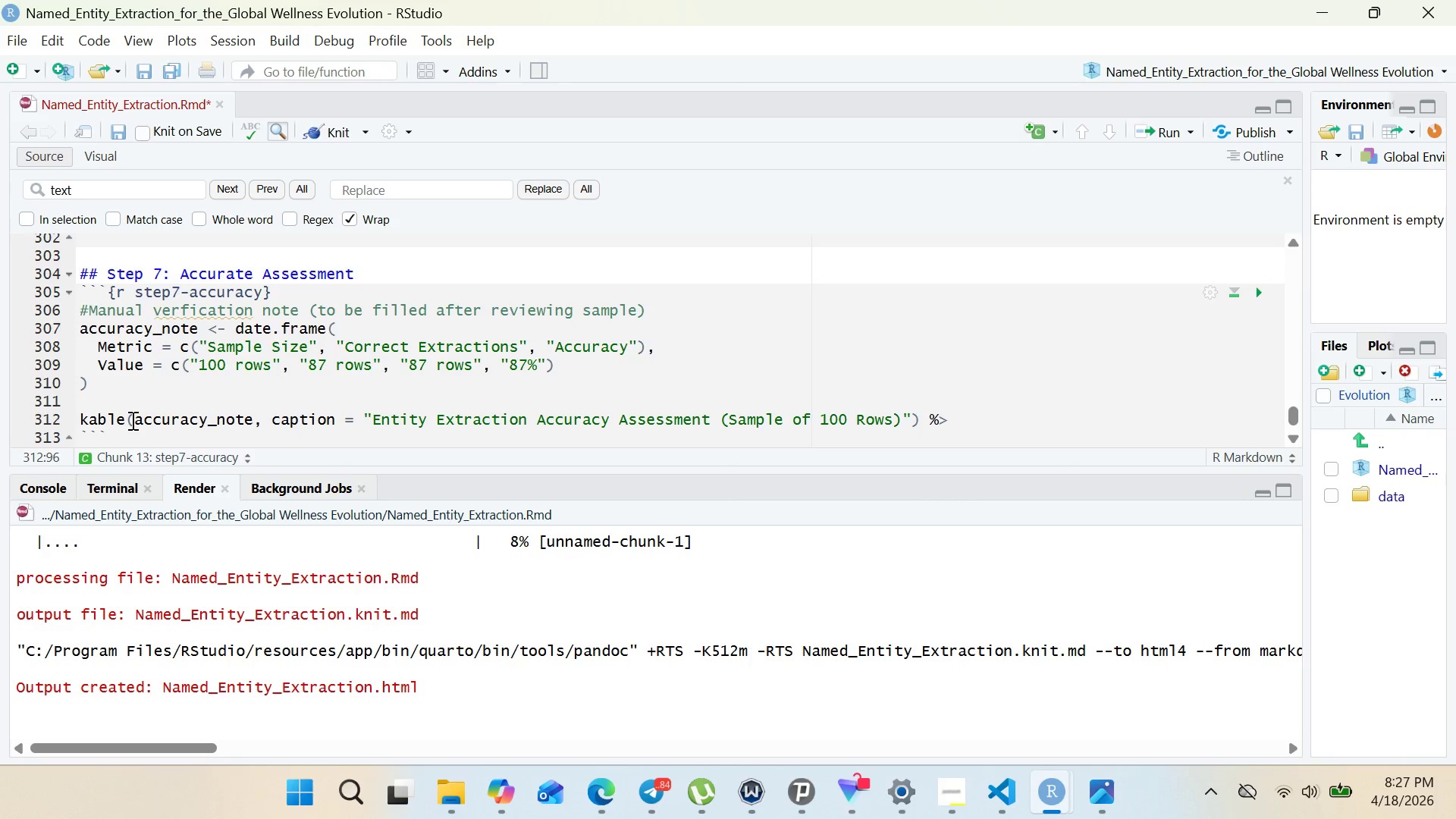 
key(Shift+5)
 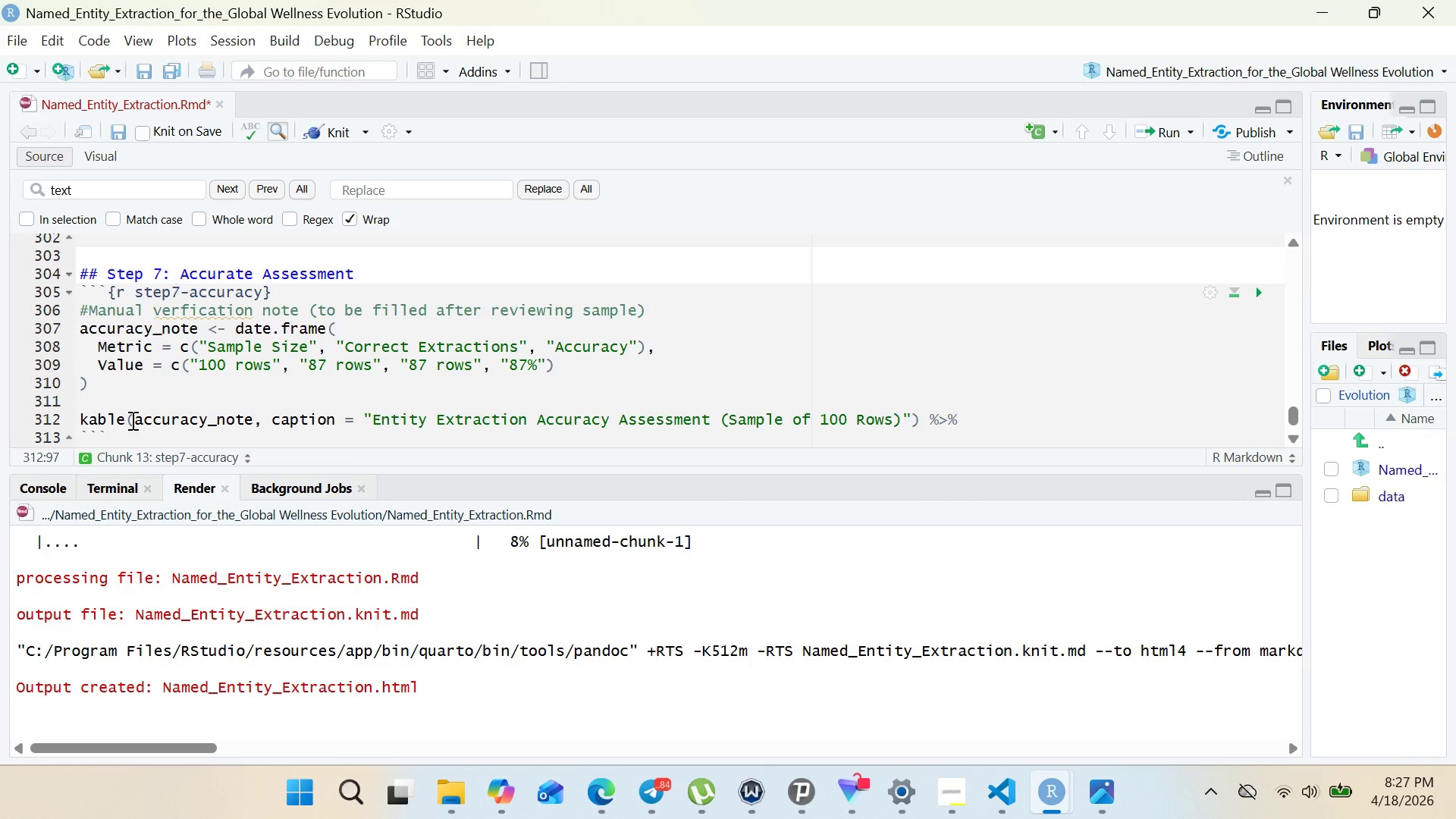 
key(Enter)
 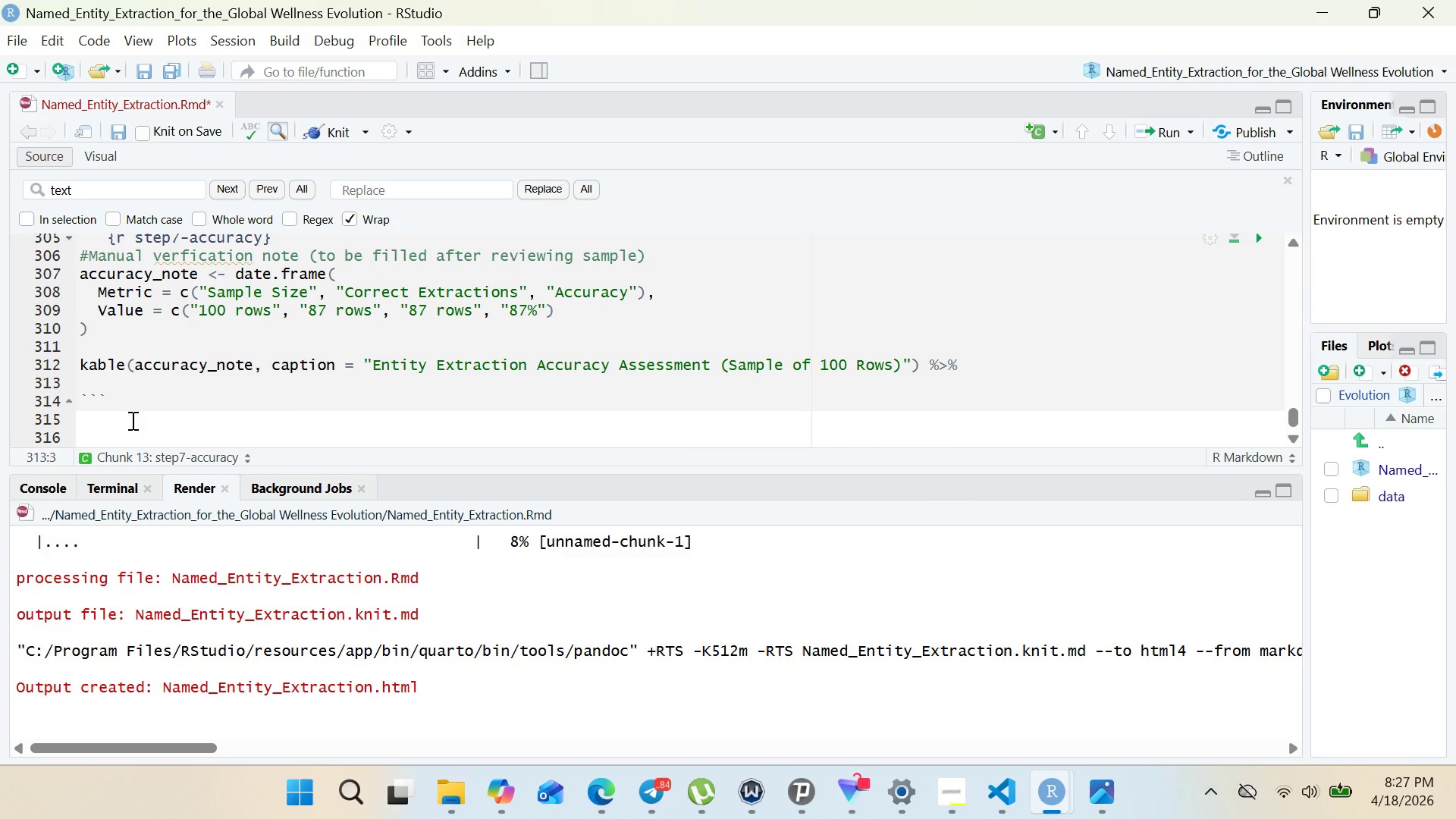 
type(kable)
 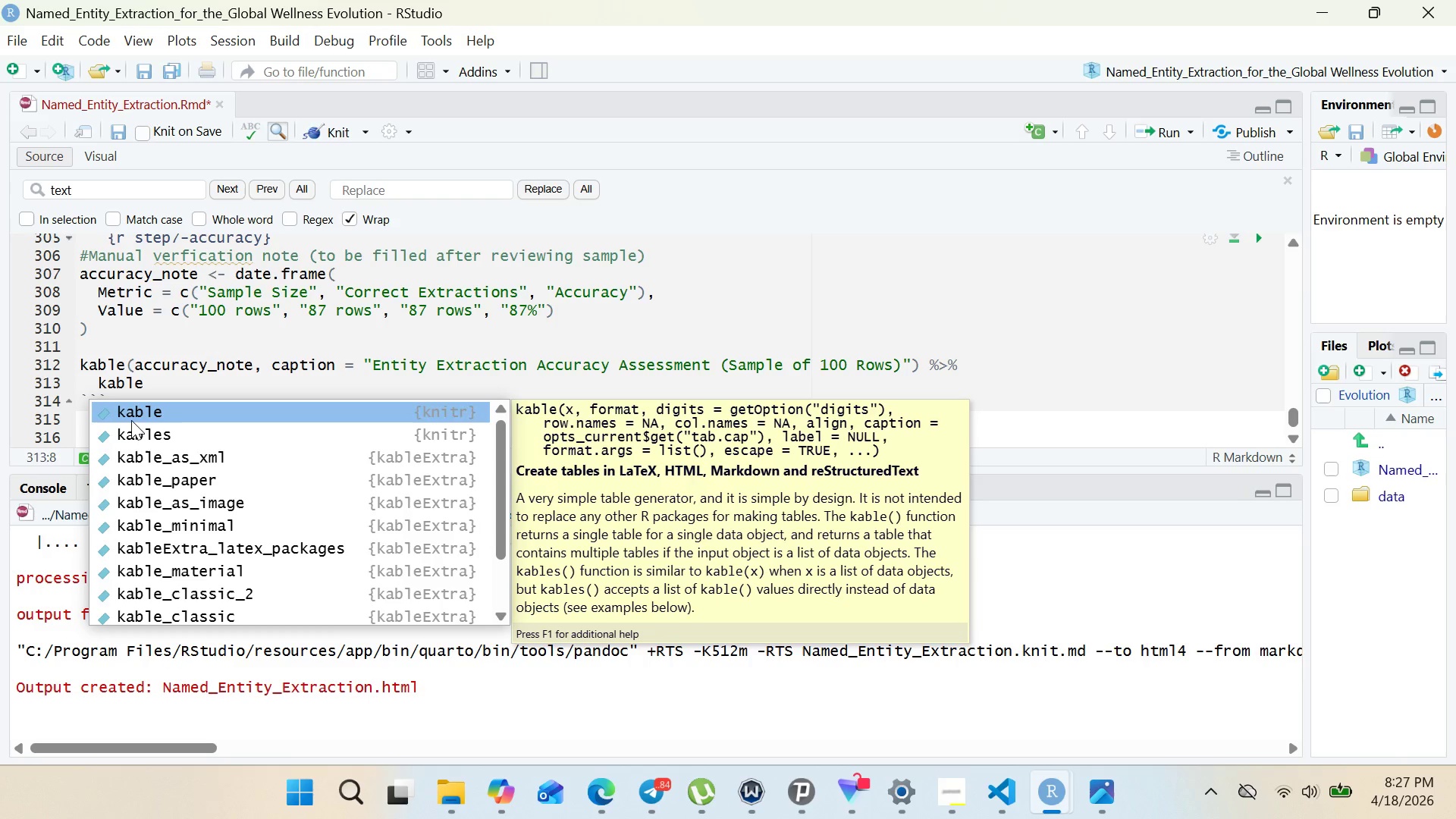 
type(_sty)
 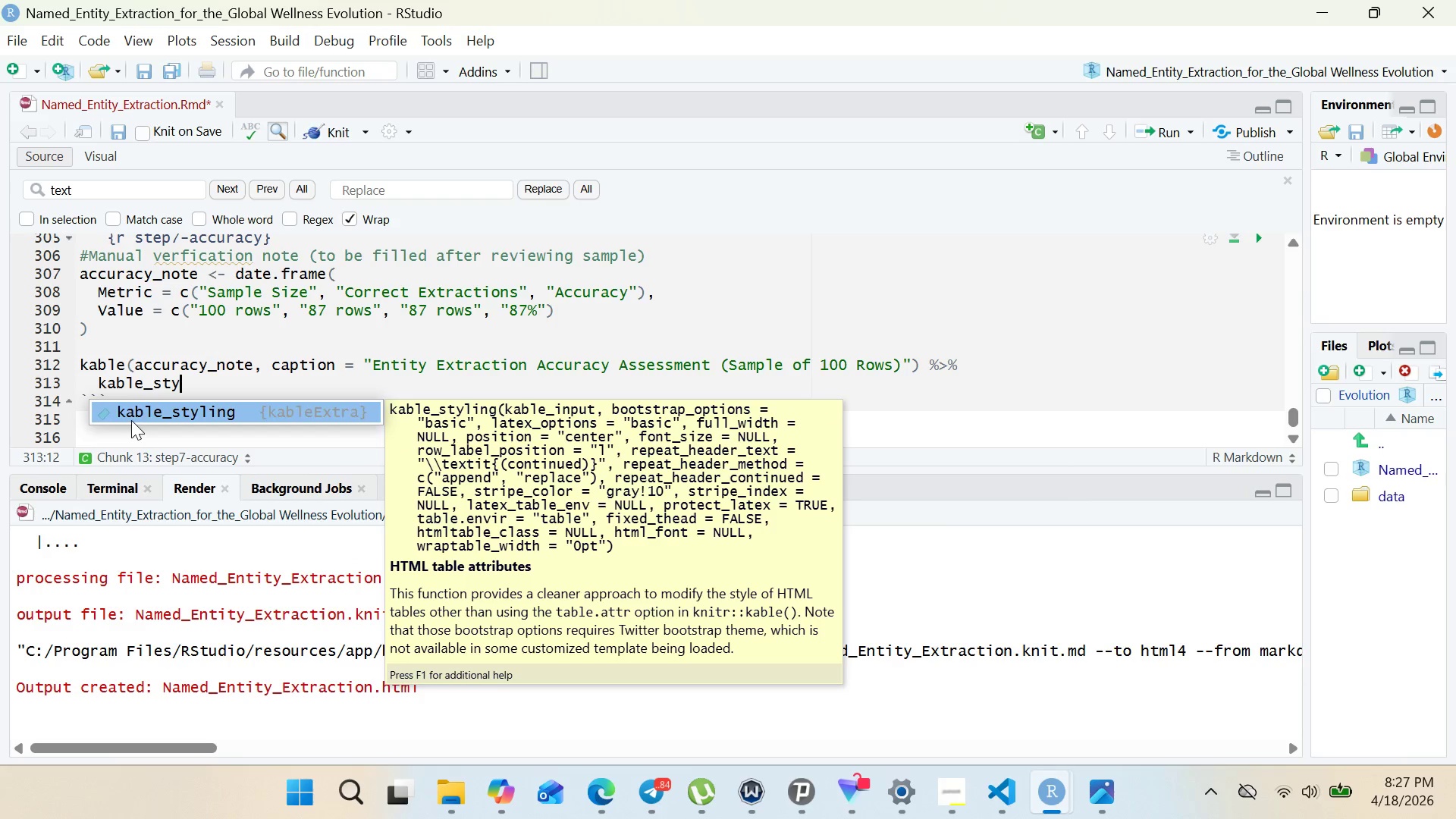 
key(Enter)
 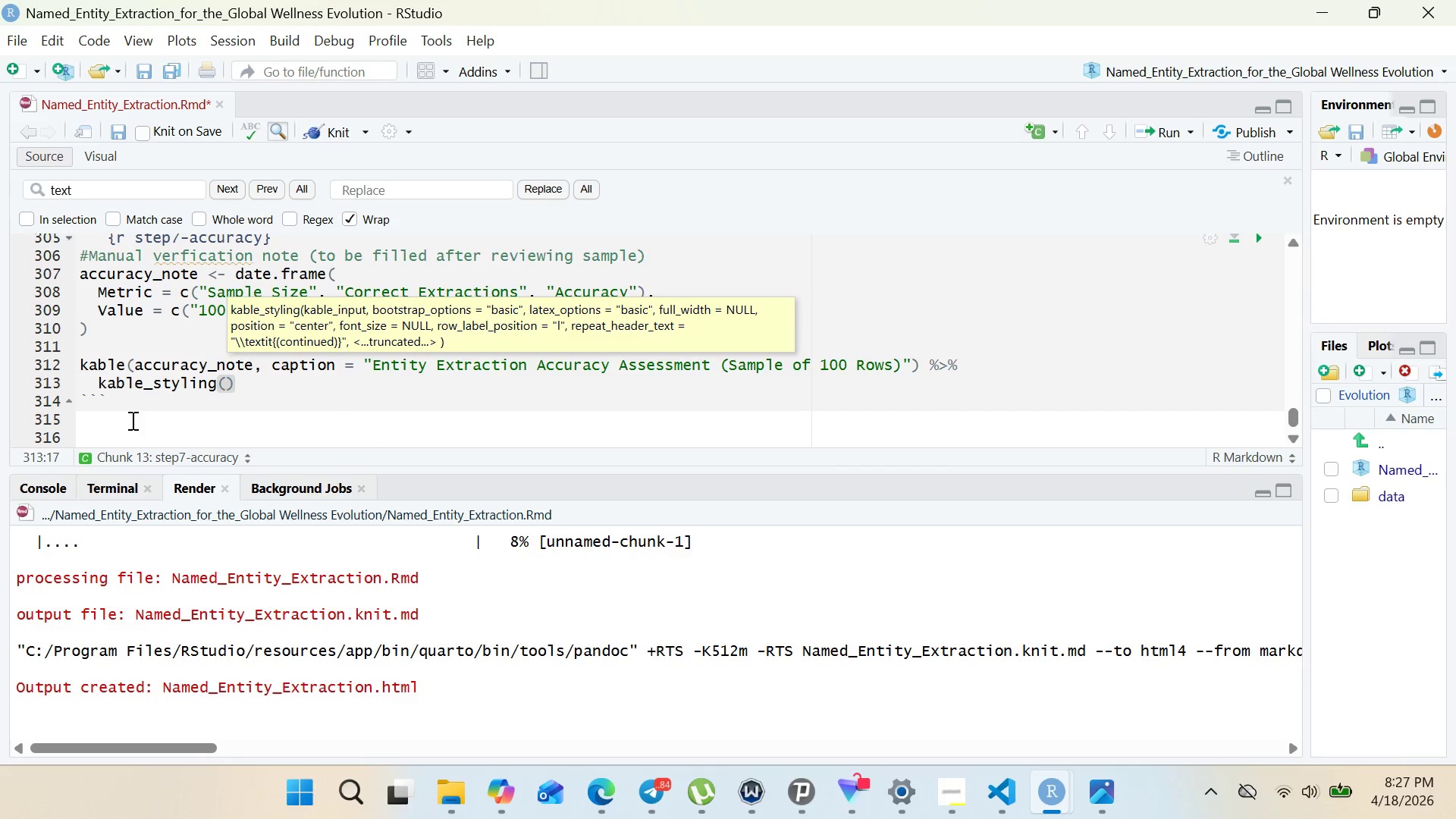 
type(boot)
 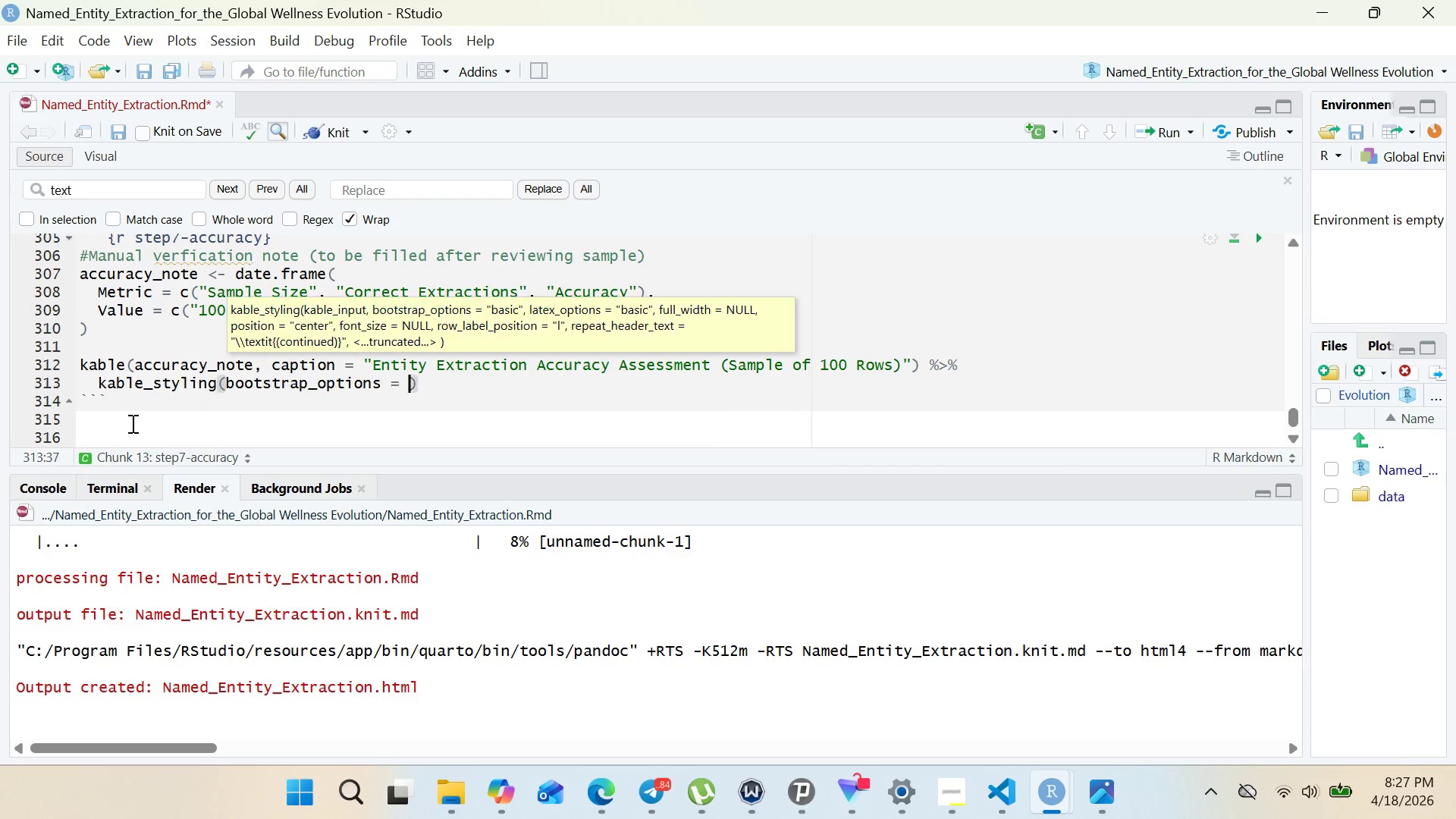 
key(Enter)
 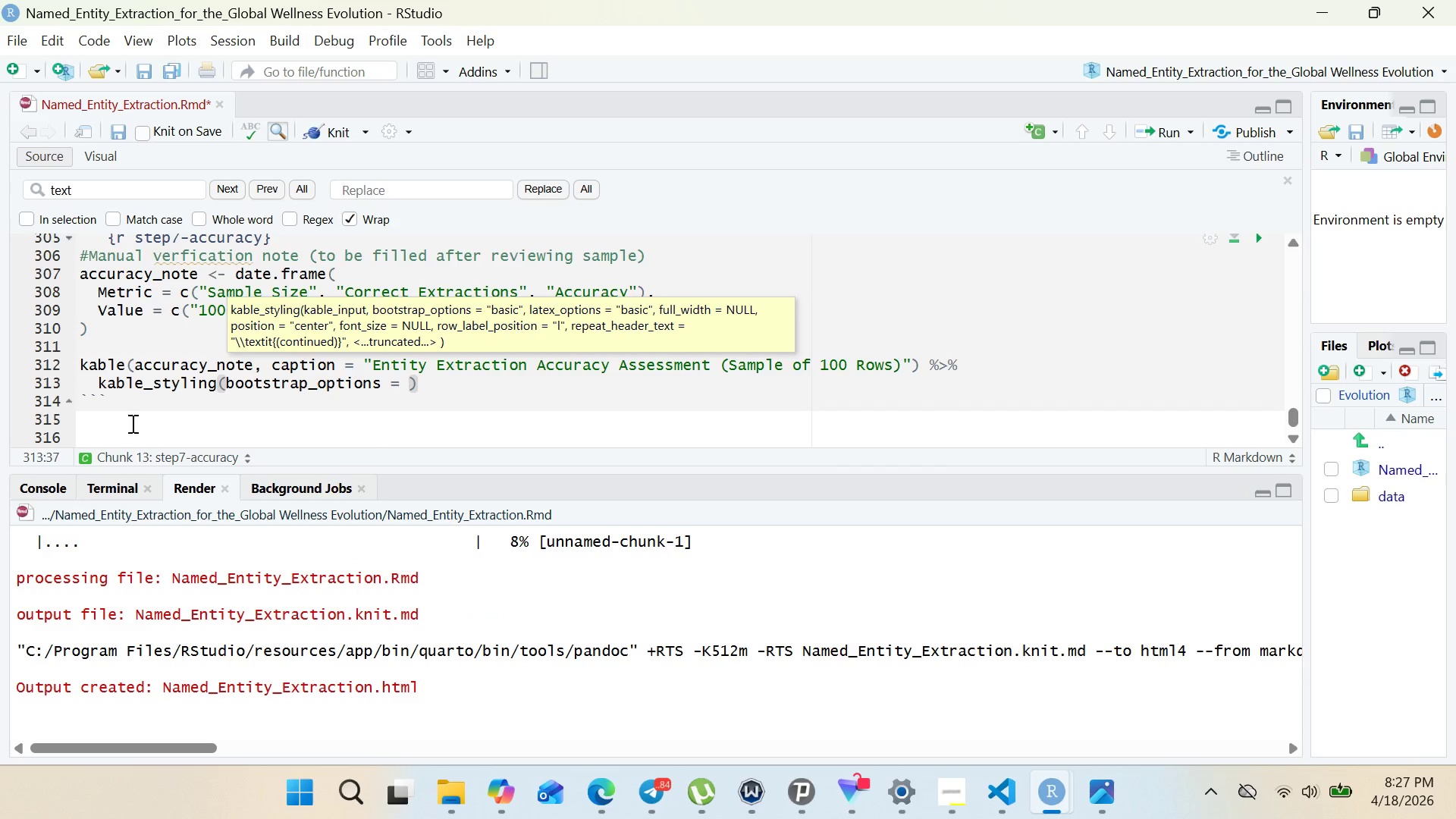 
type(c("stripped)
 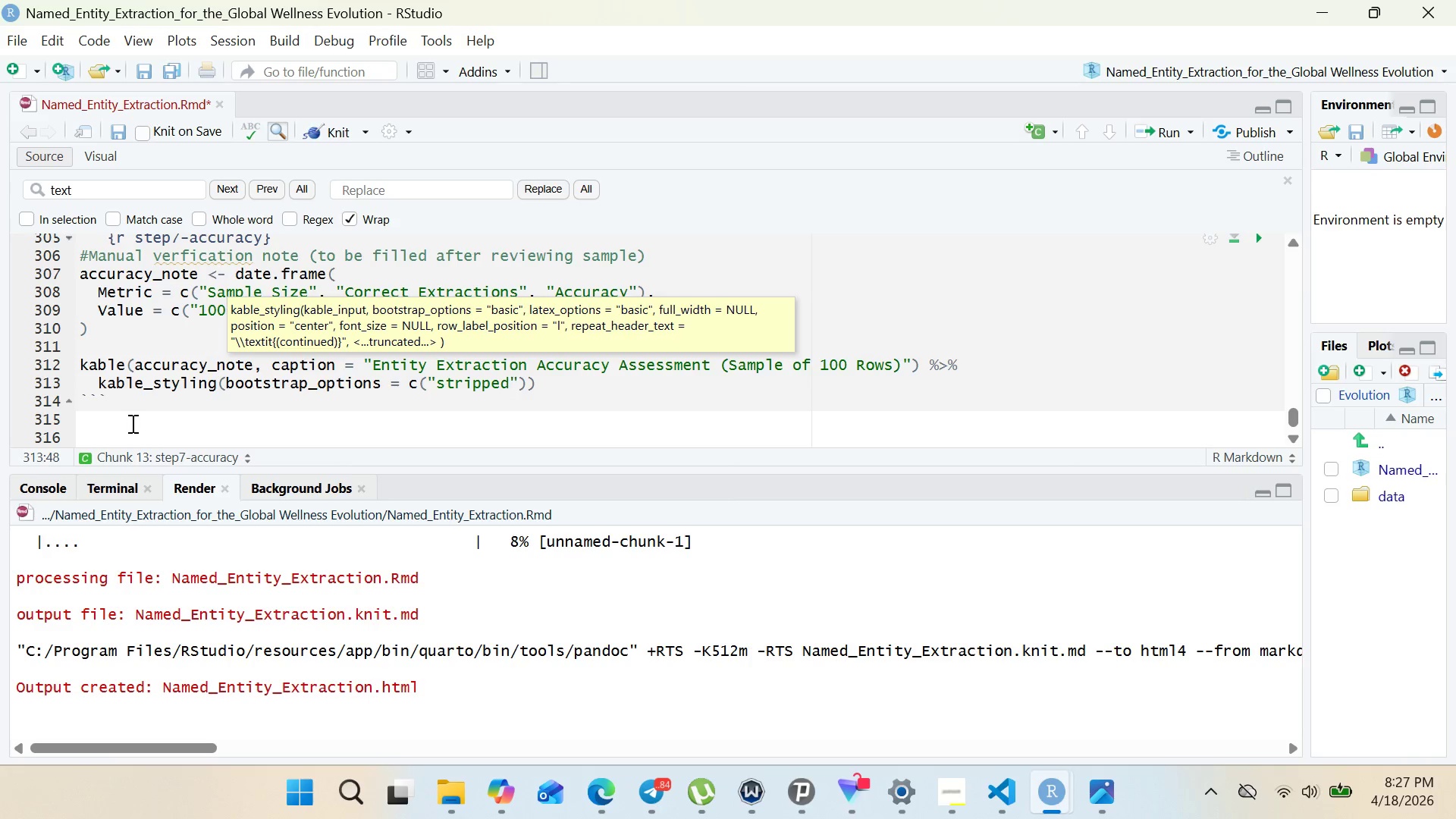 
key(ArrowRight)
 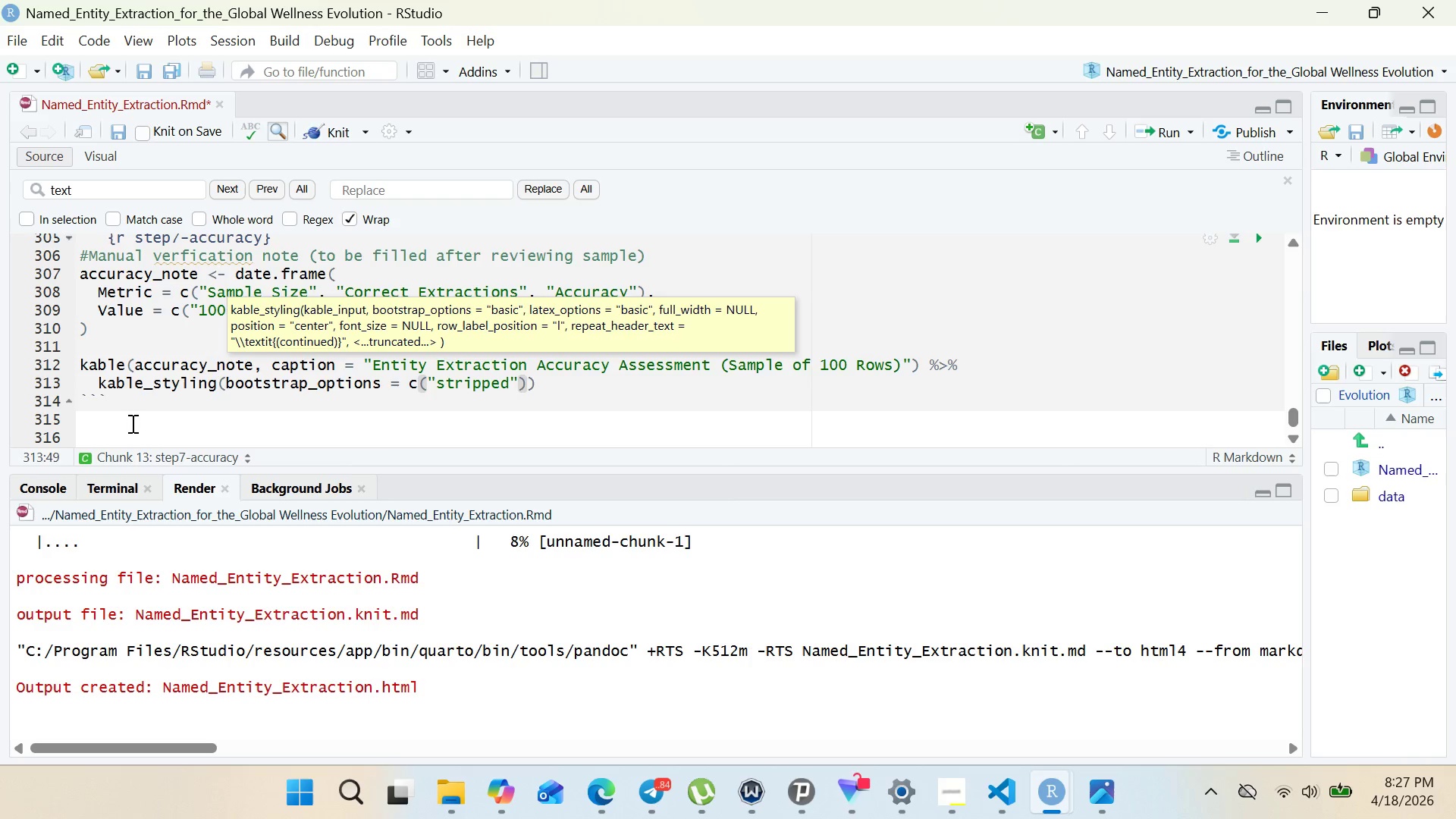 
type(, "over)
 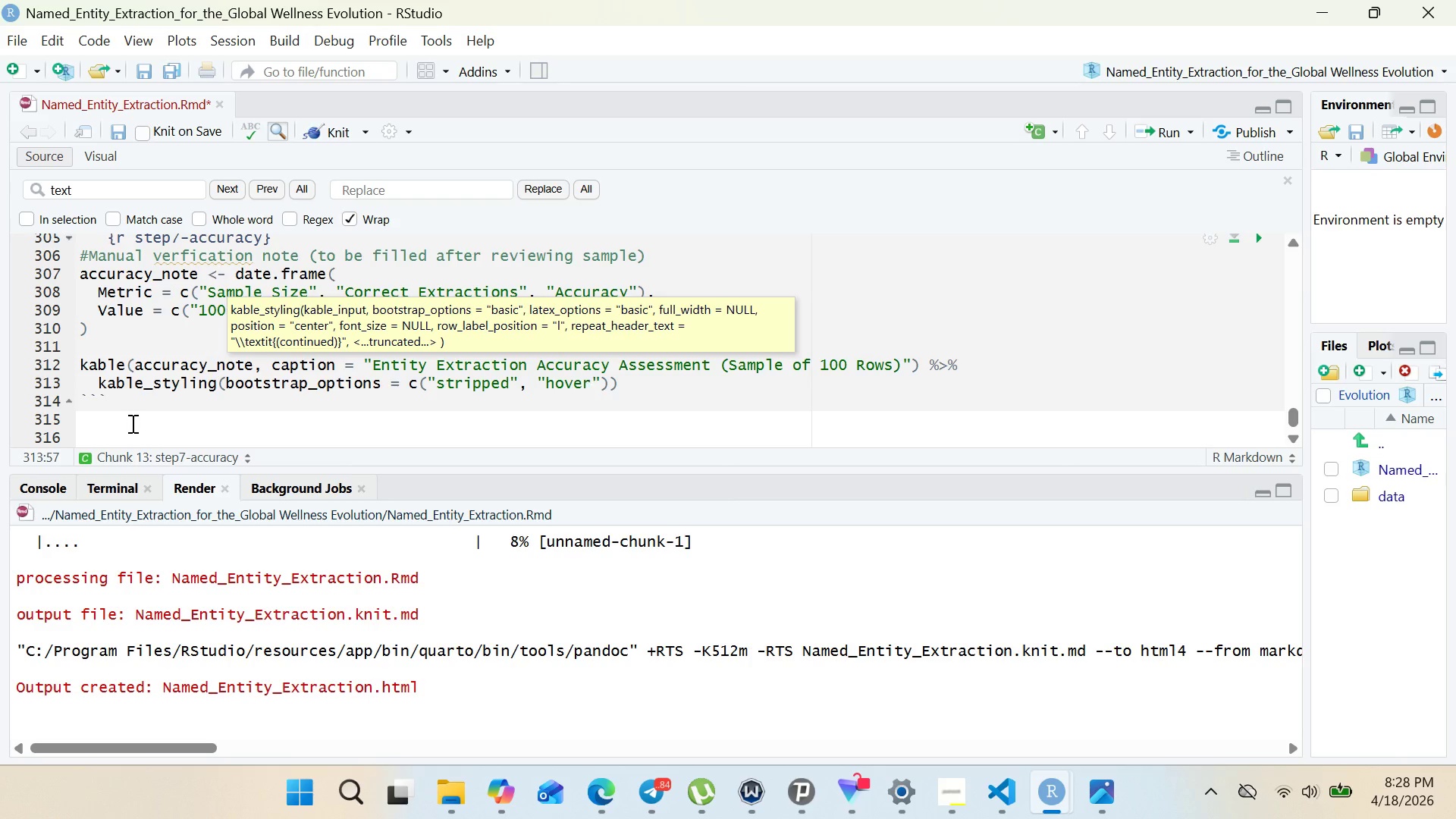 
 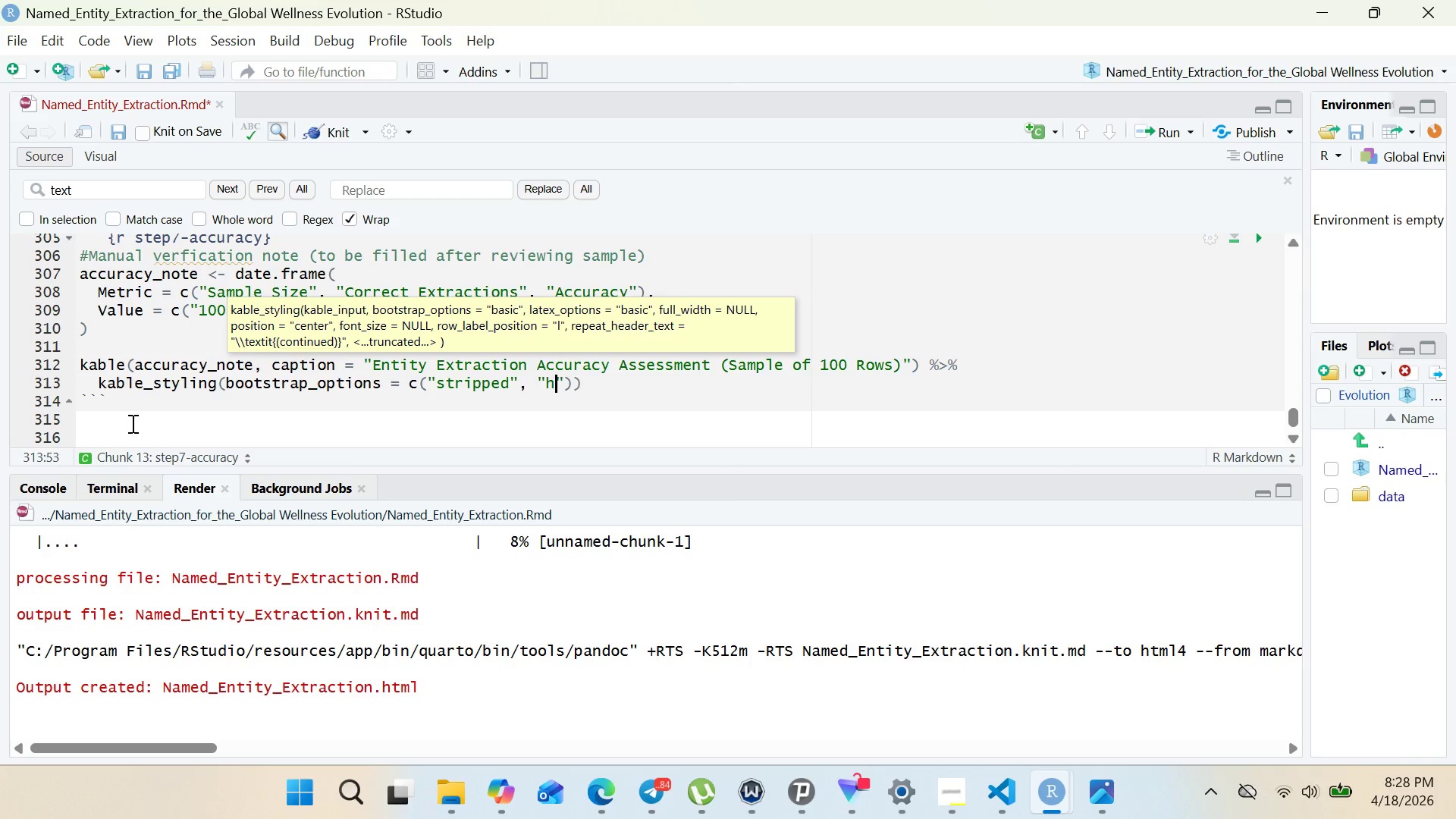 
hold_key(key=H, duration=0.33)
 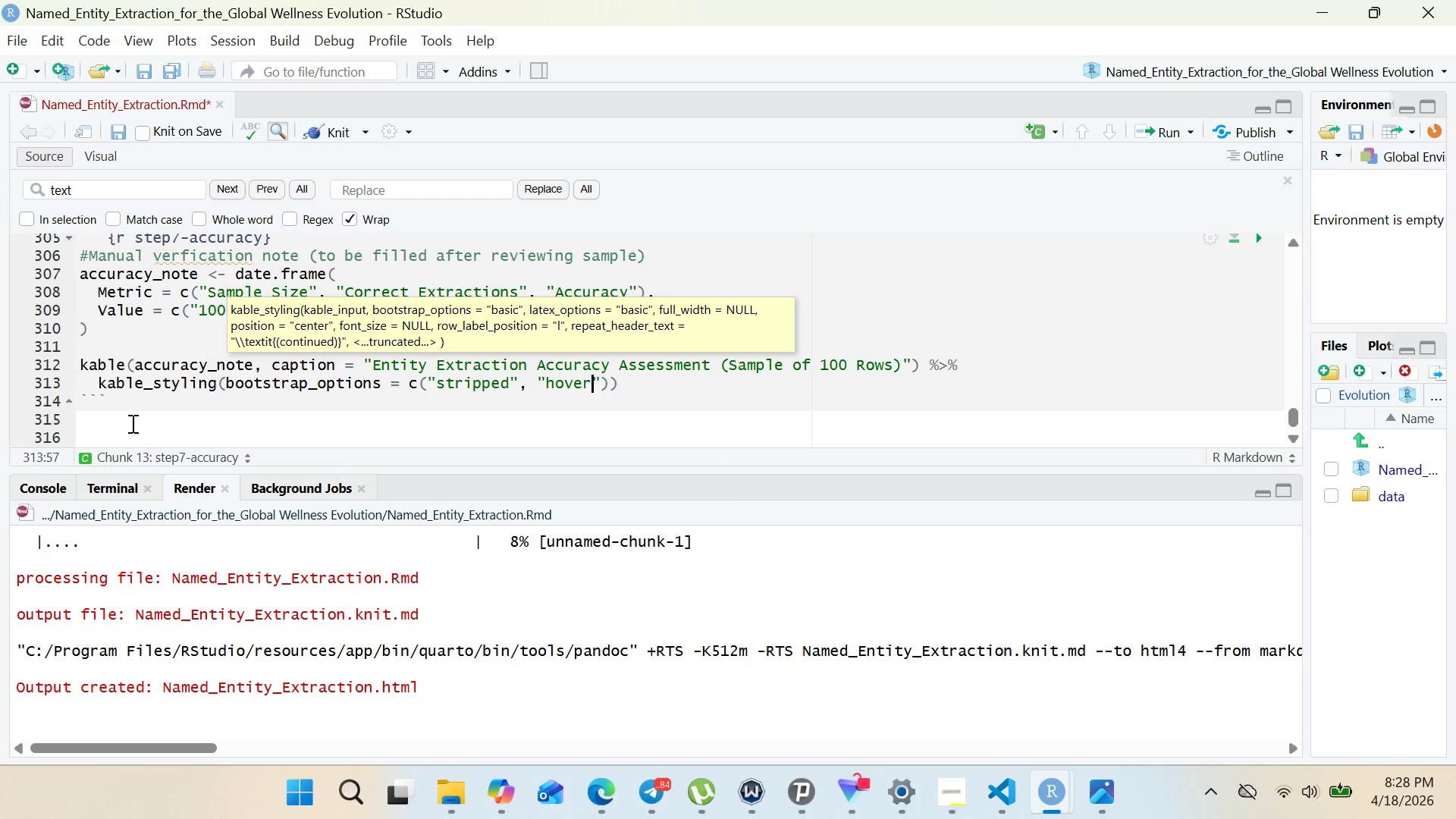 
key(ArrowRight)
 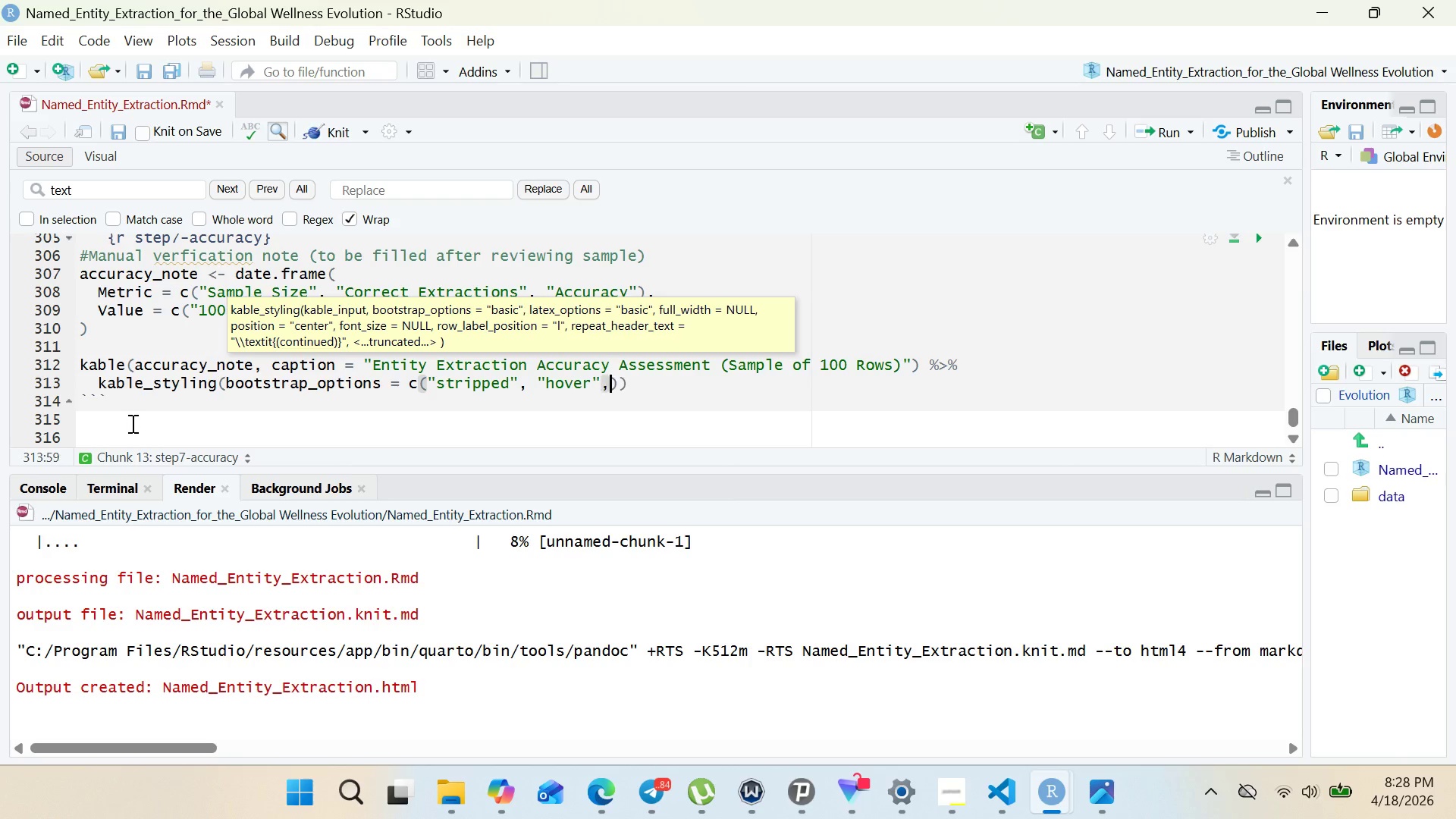 
type(, "info)
 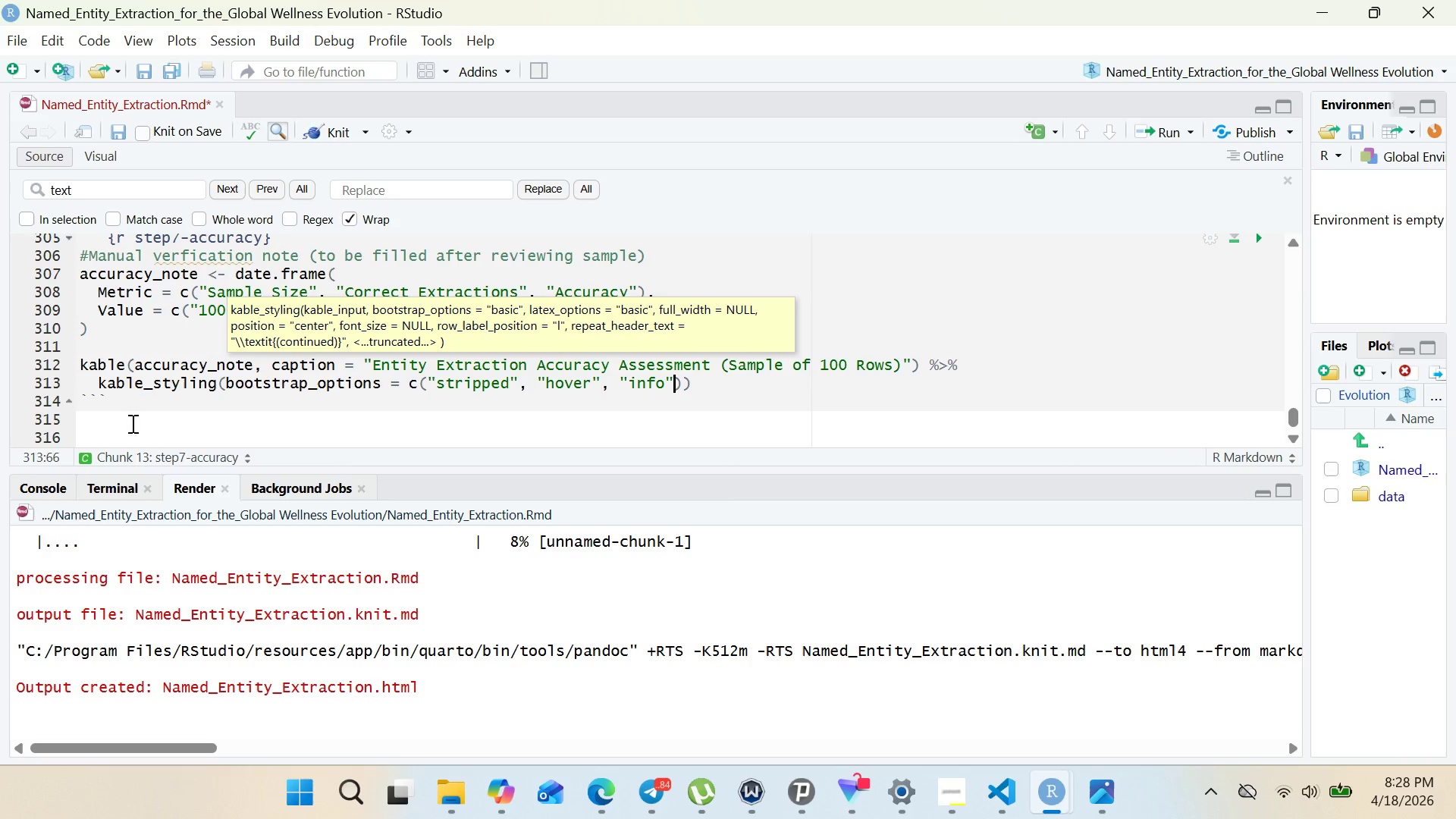 
 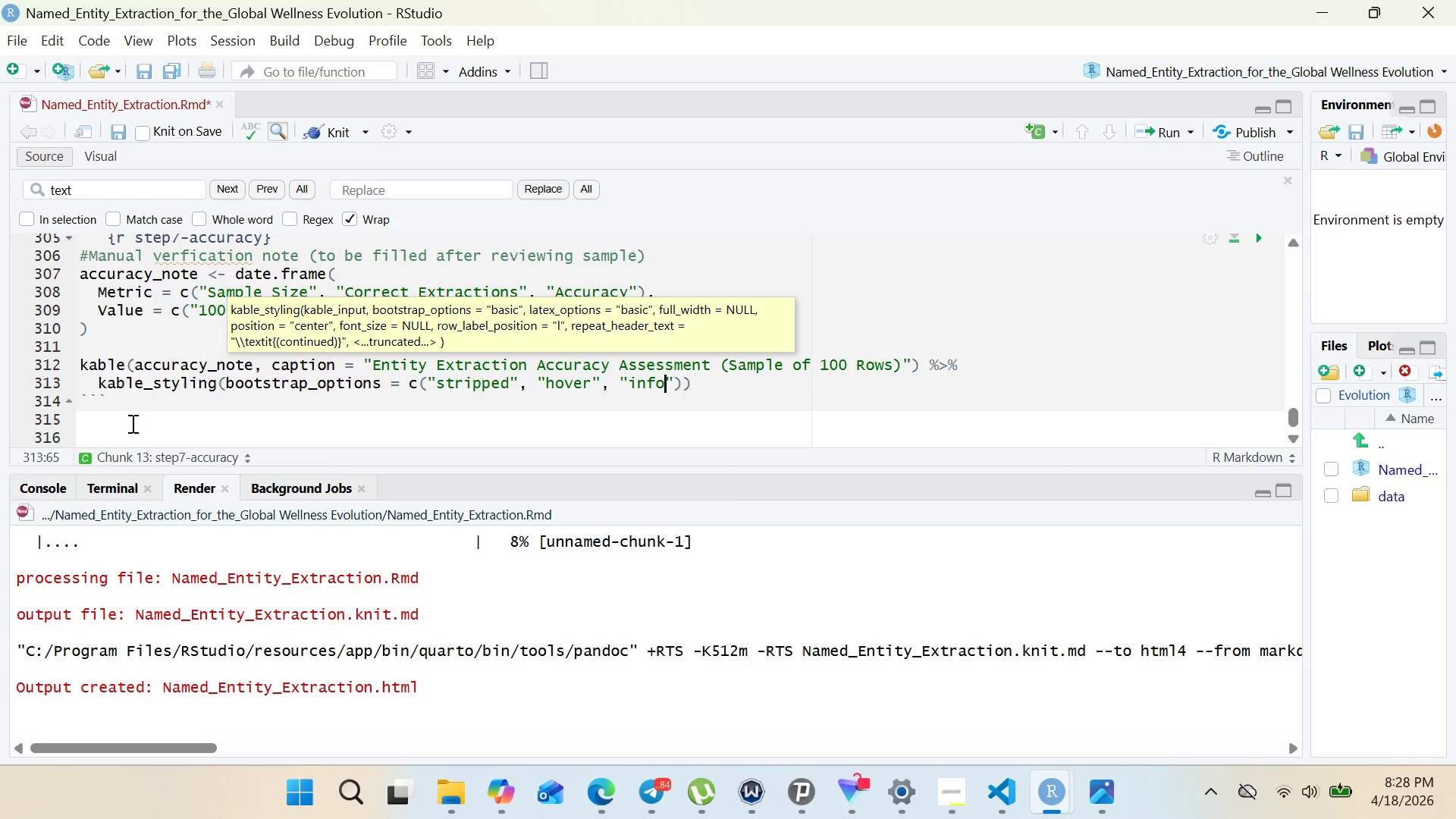 
key(ArrowRight)
 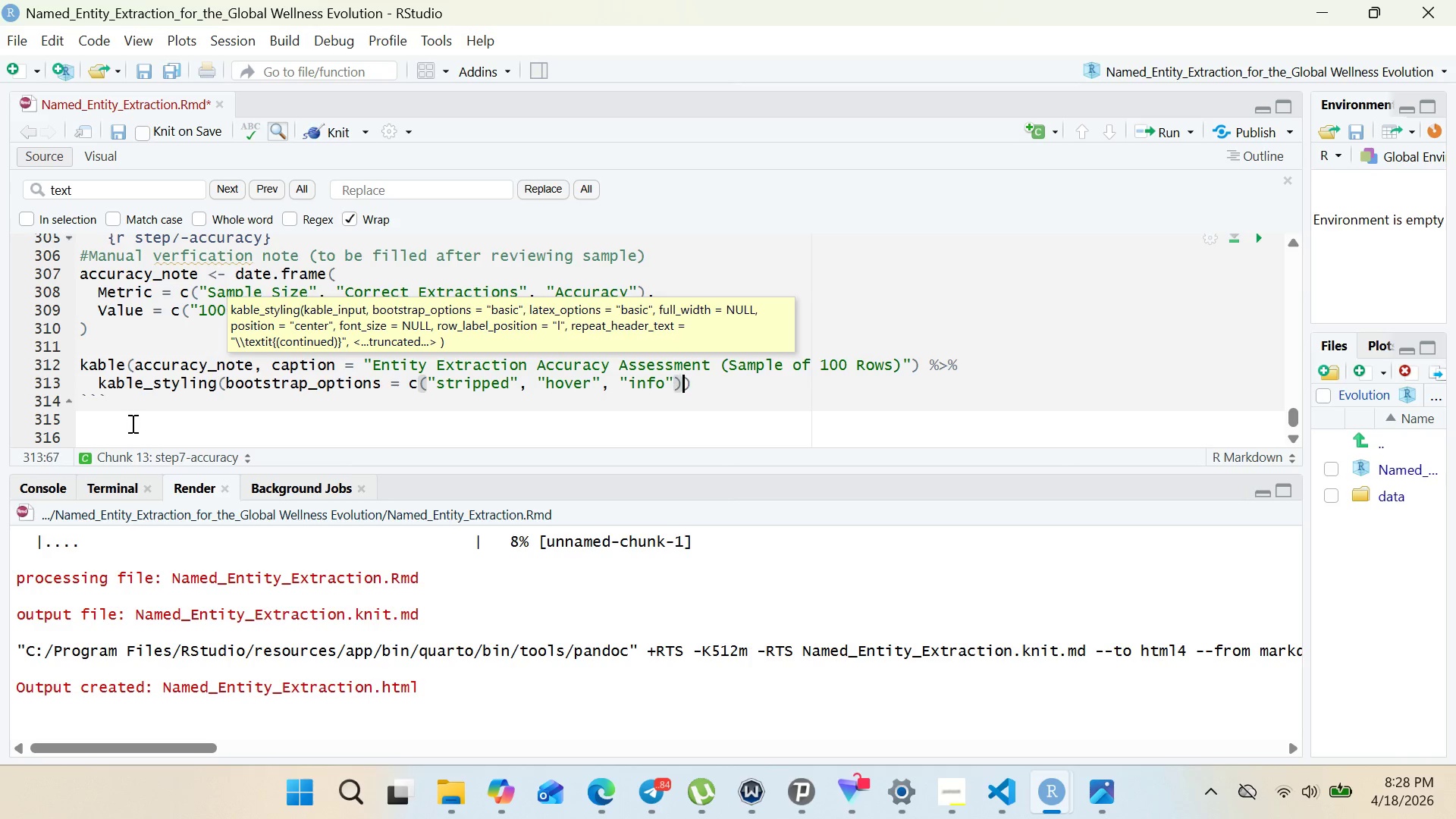 
key(ArrowRight)
 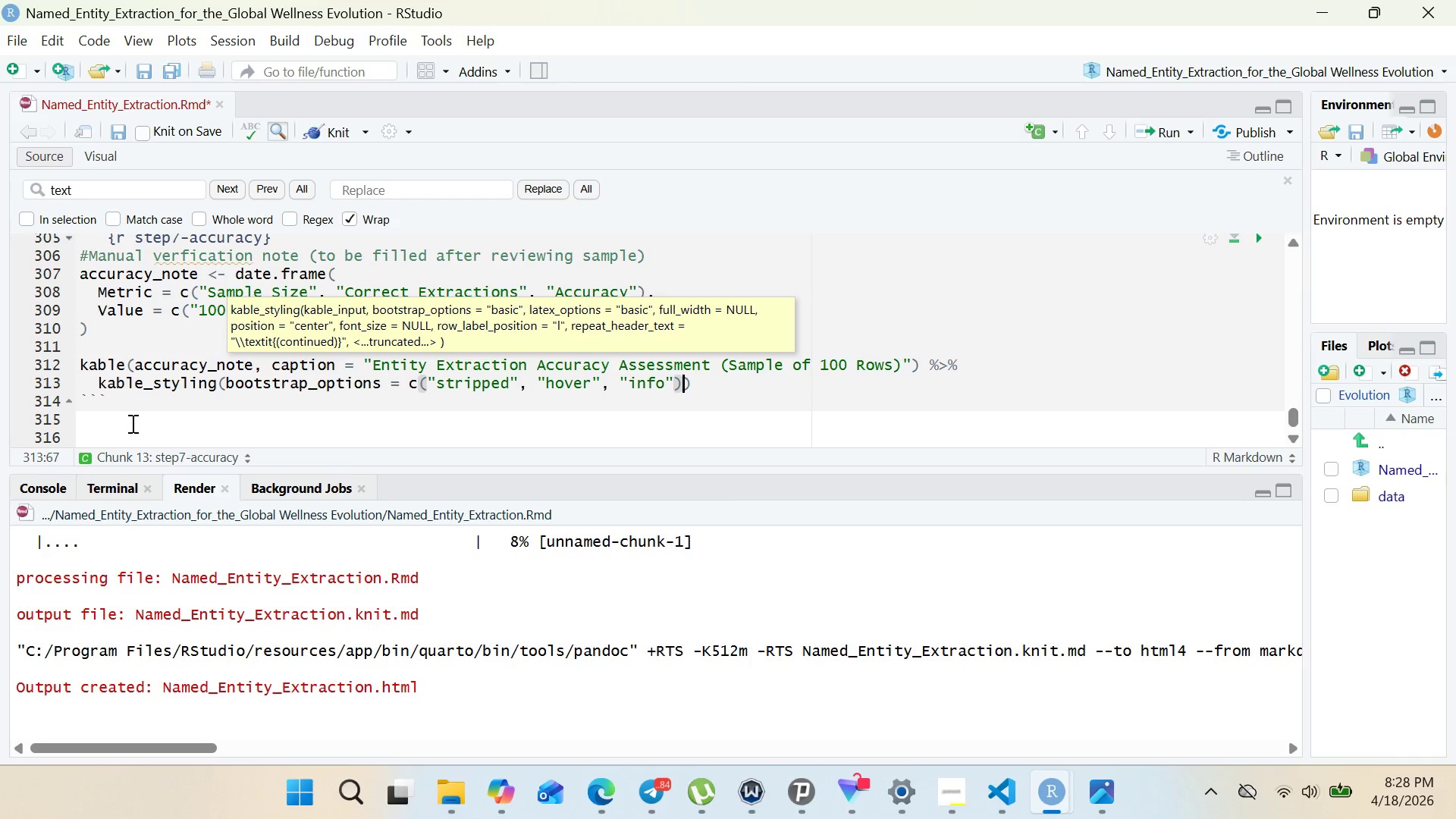 
key(ArrowRight)
 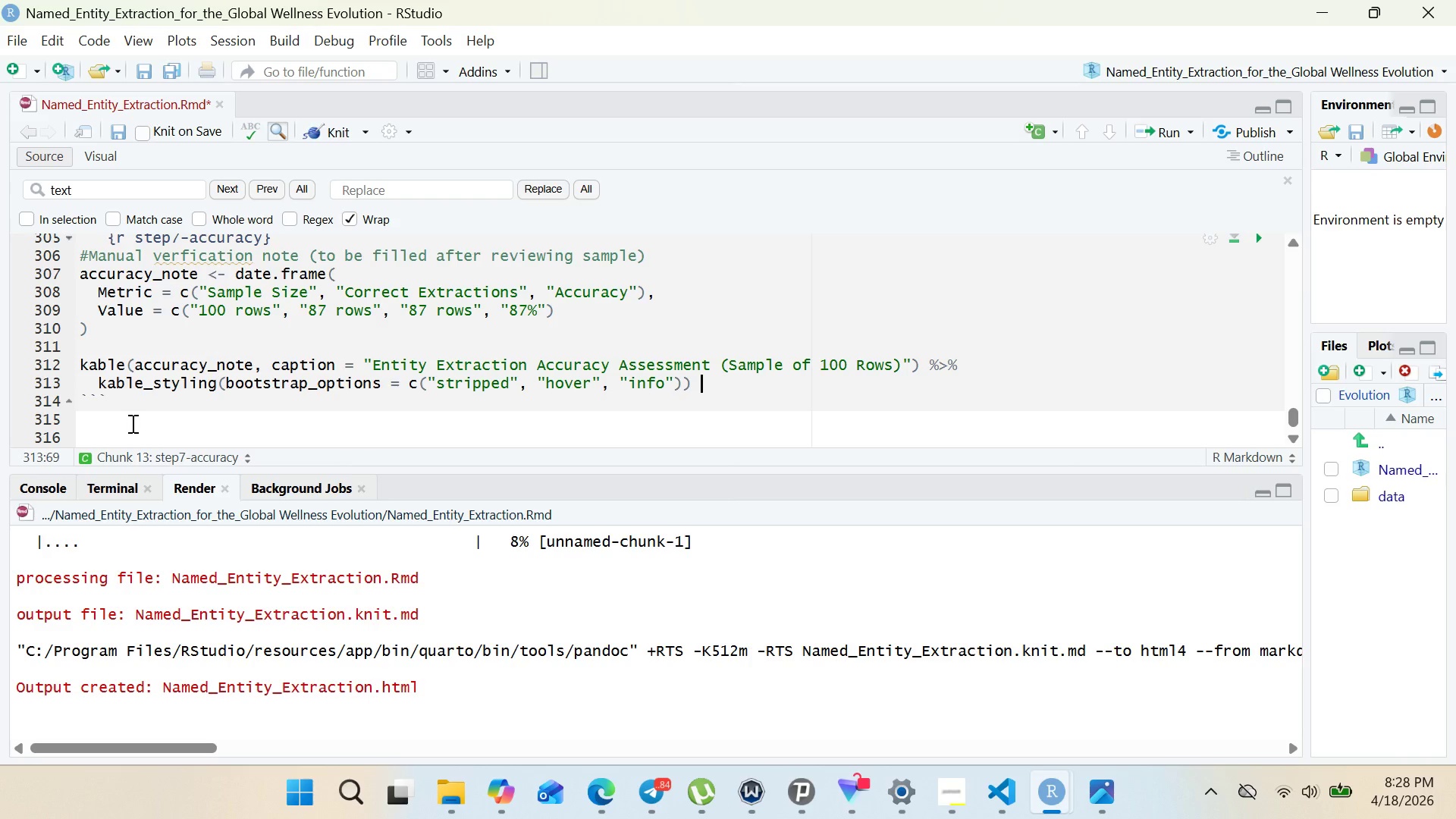 
key(Space)
 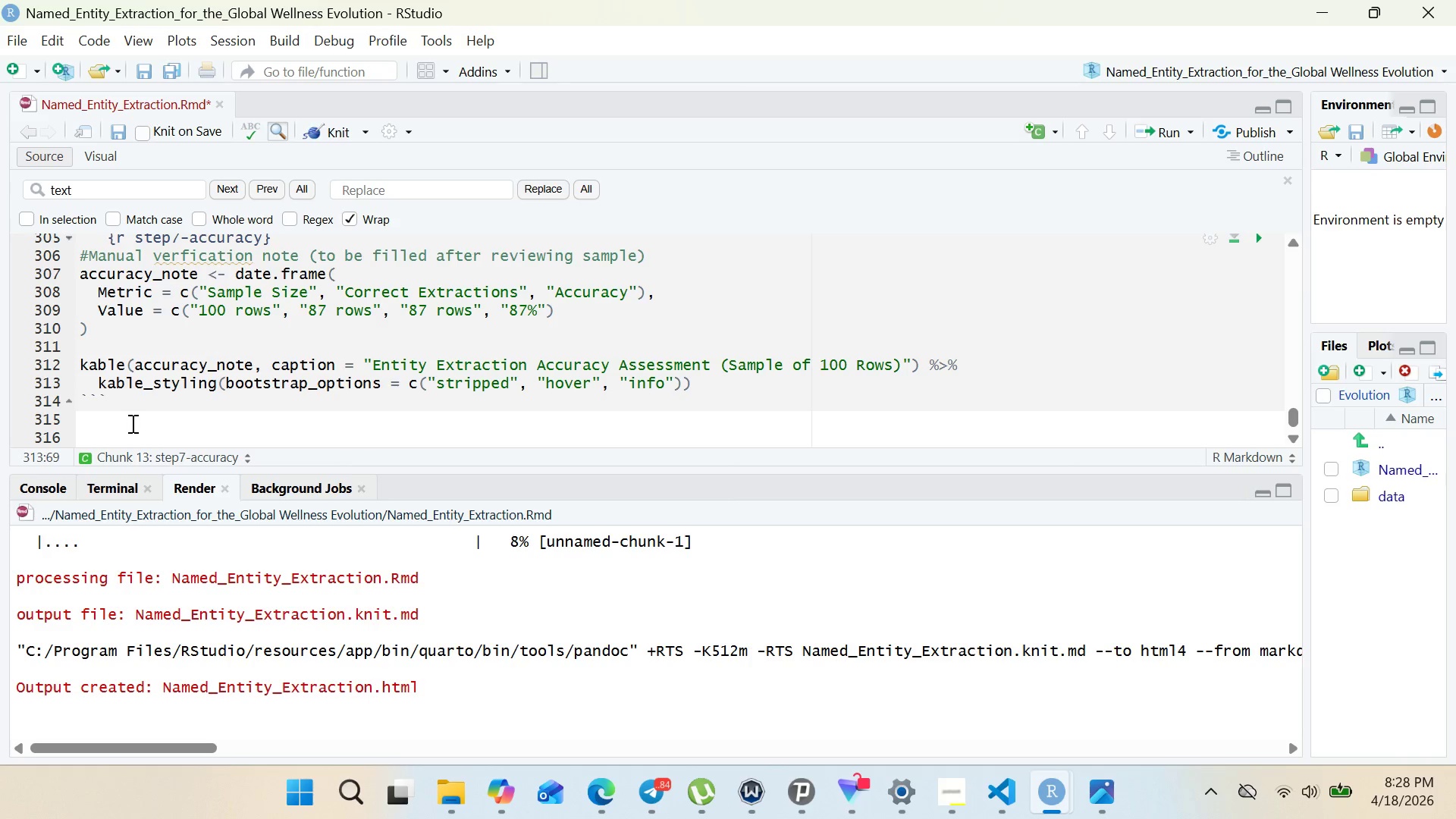 
key(Shift+ShiftLeft)
 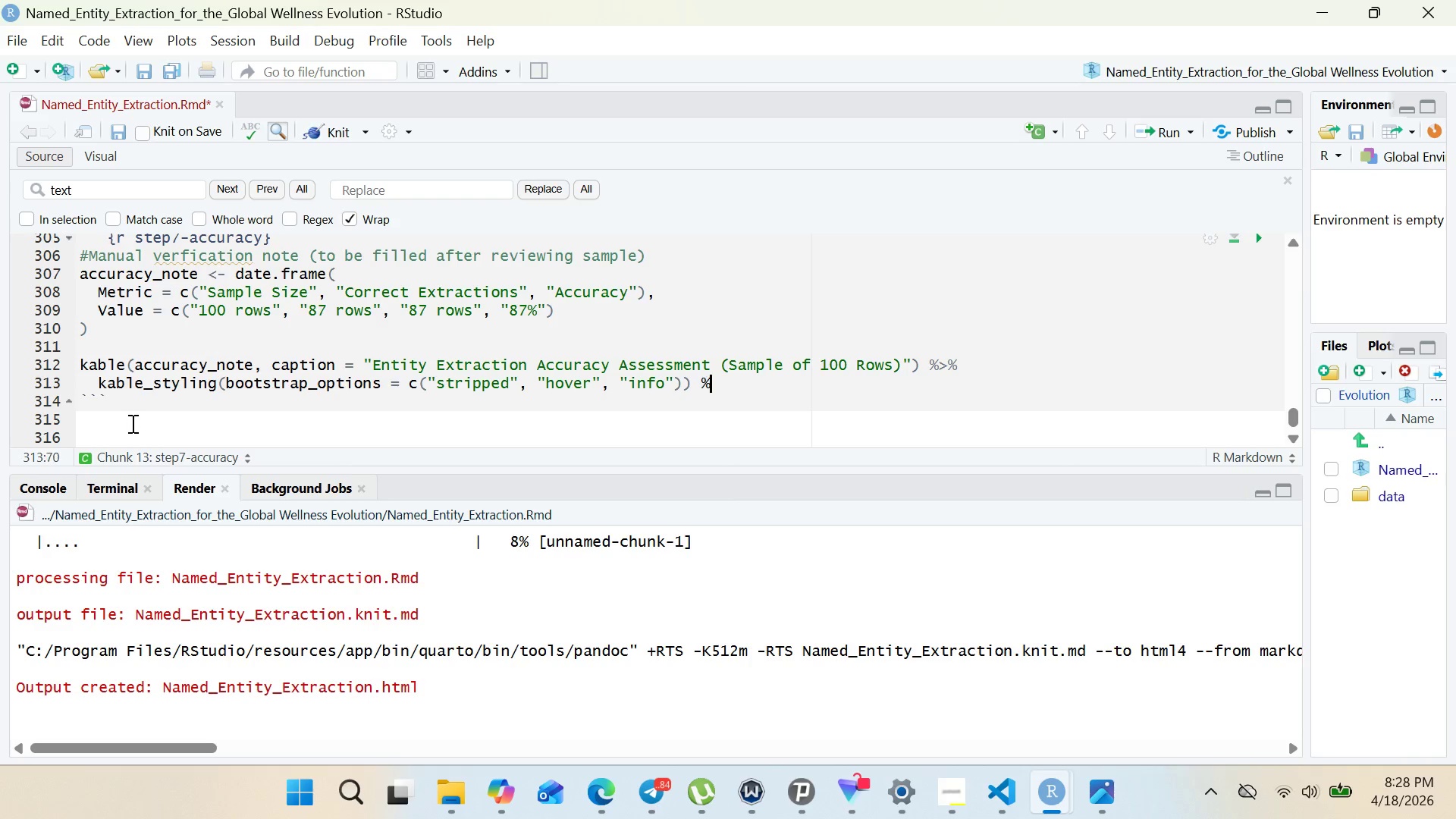 
key(Shift+5)
 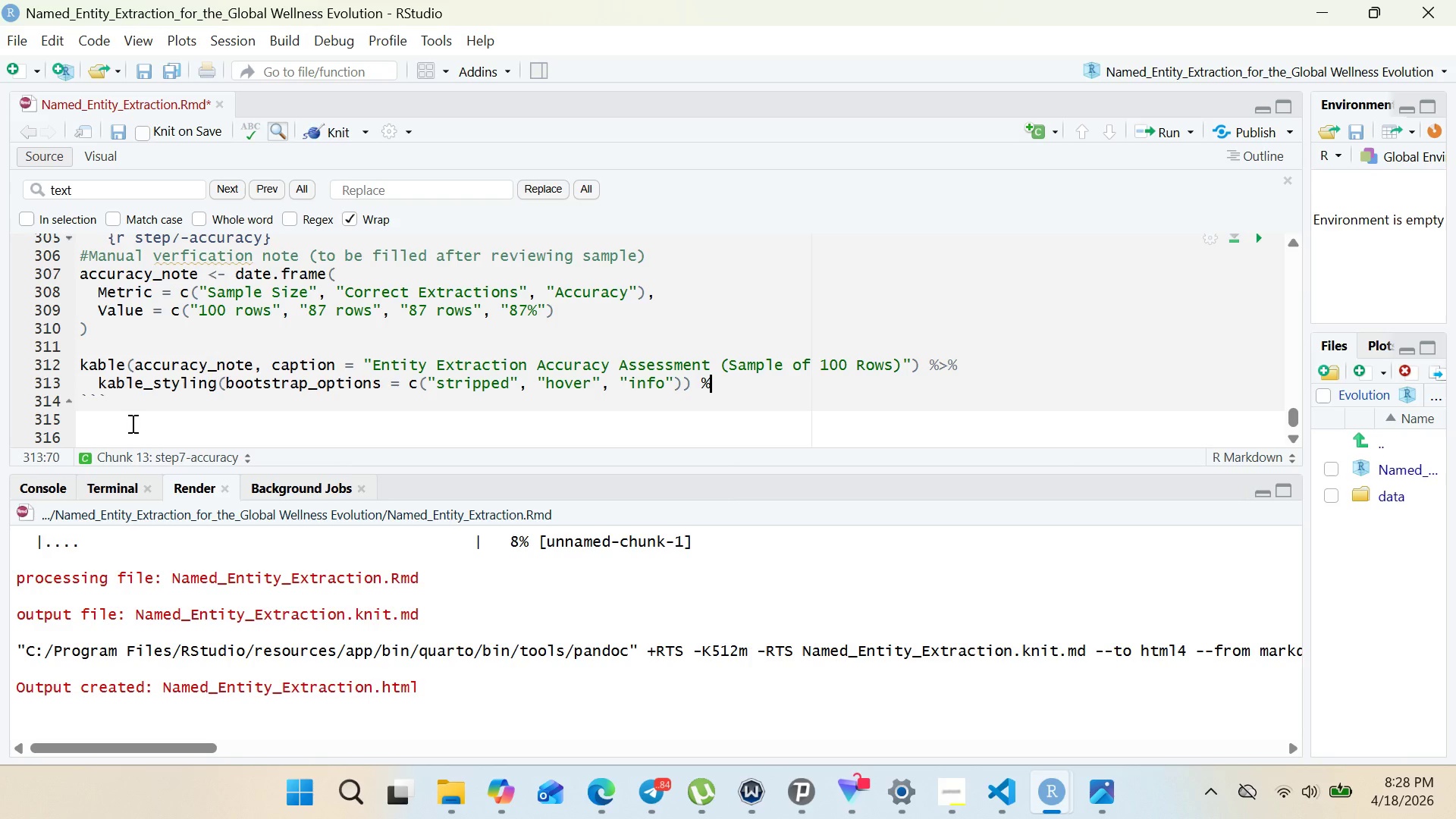 
key(Shift+Period)
 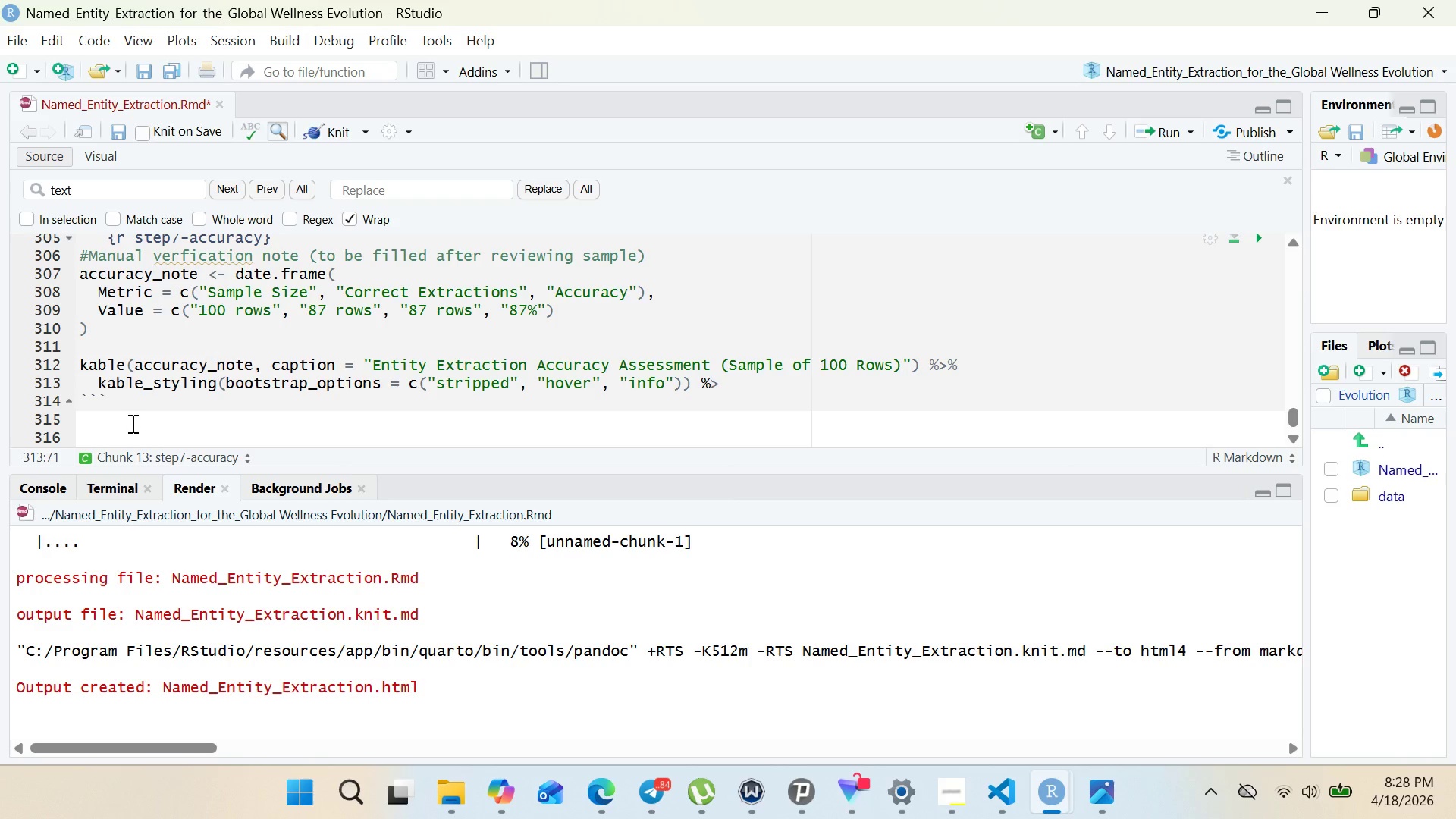 
key(Shift+5)
 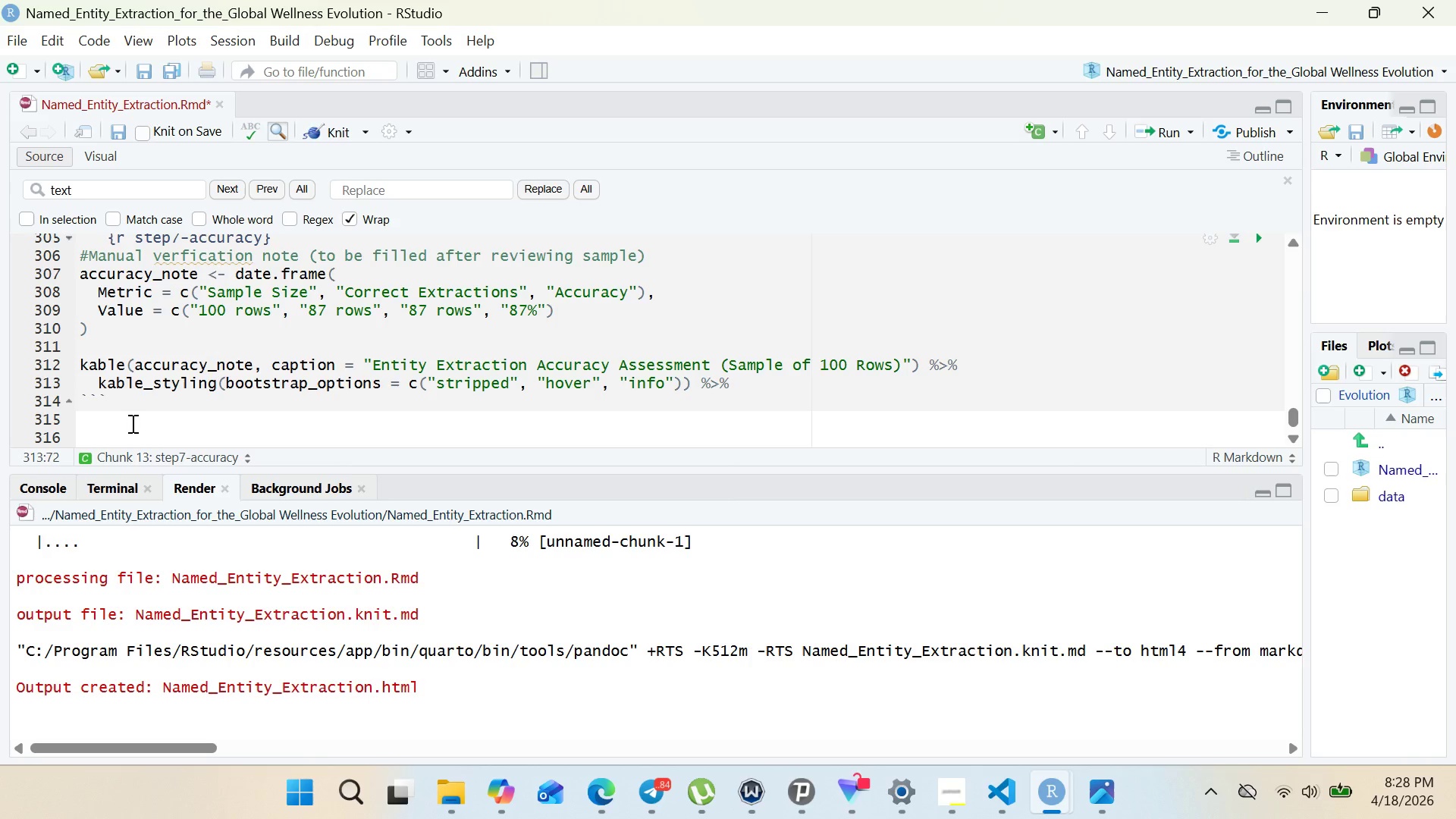 
key(Enter)
 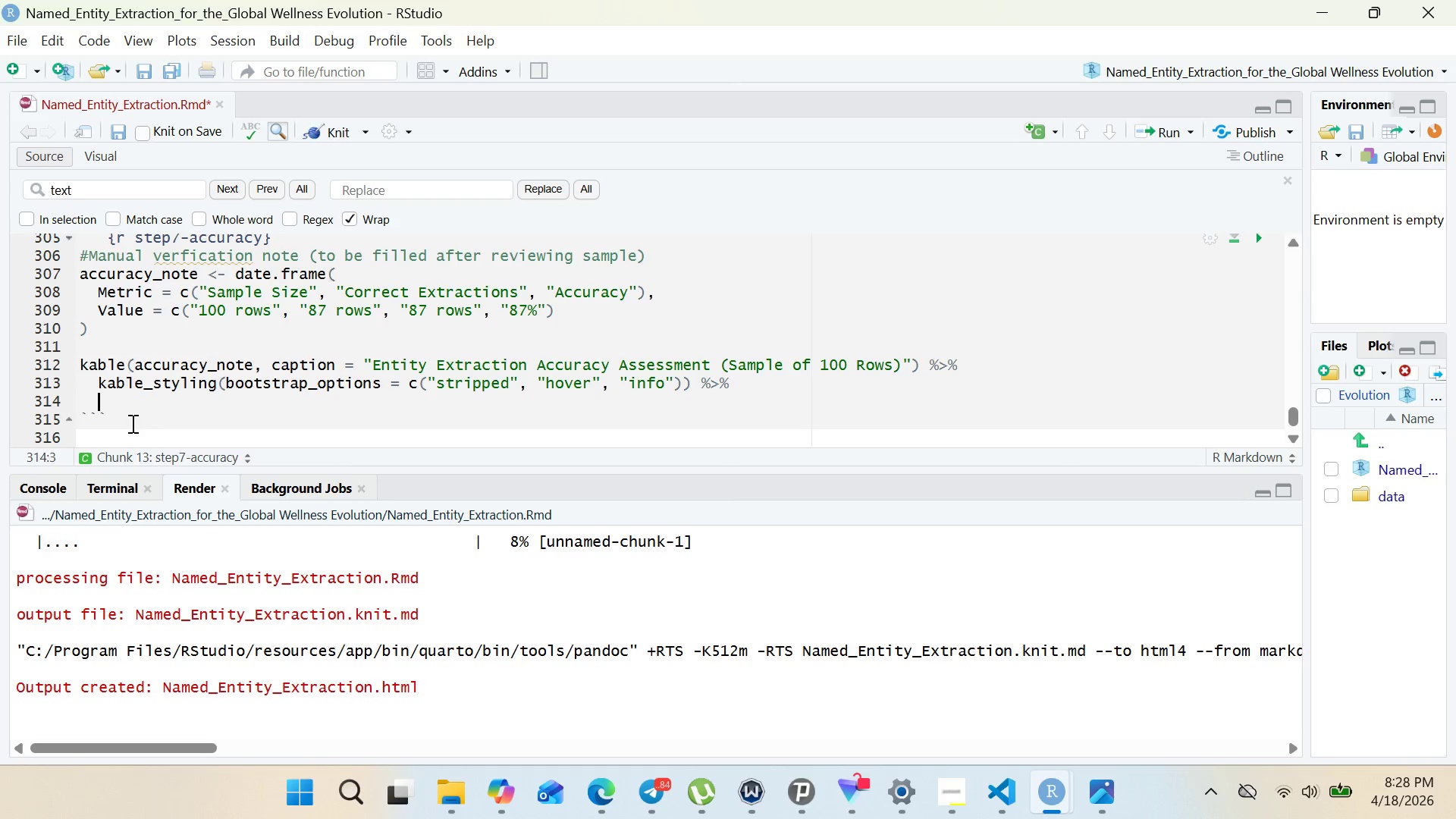 
type(row_)
 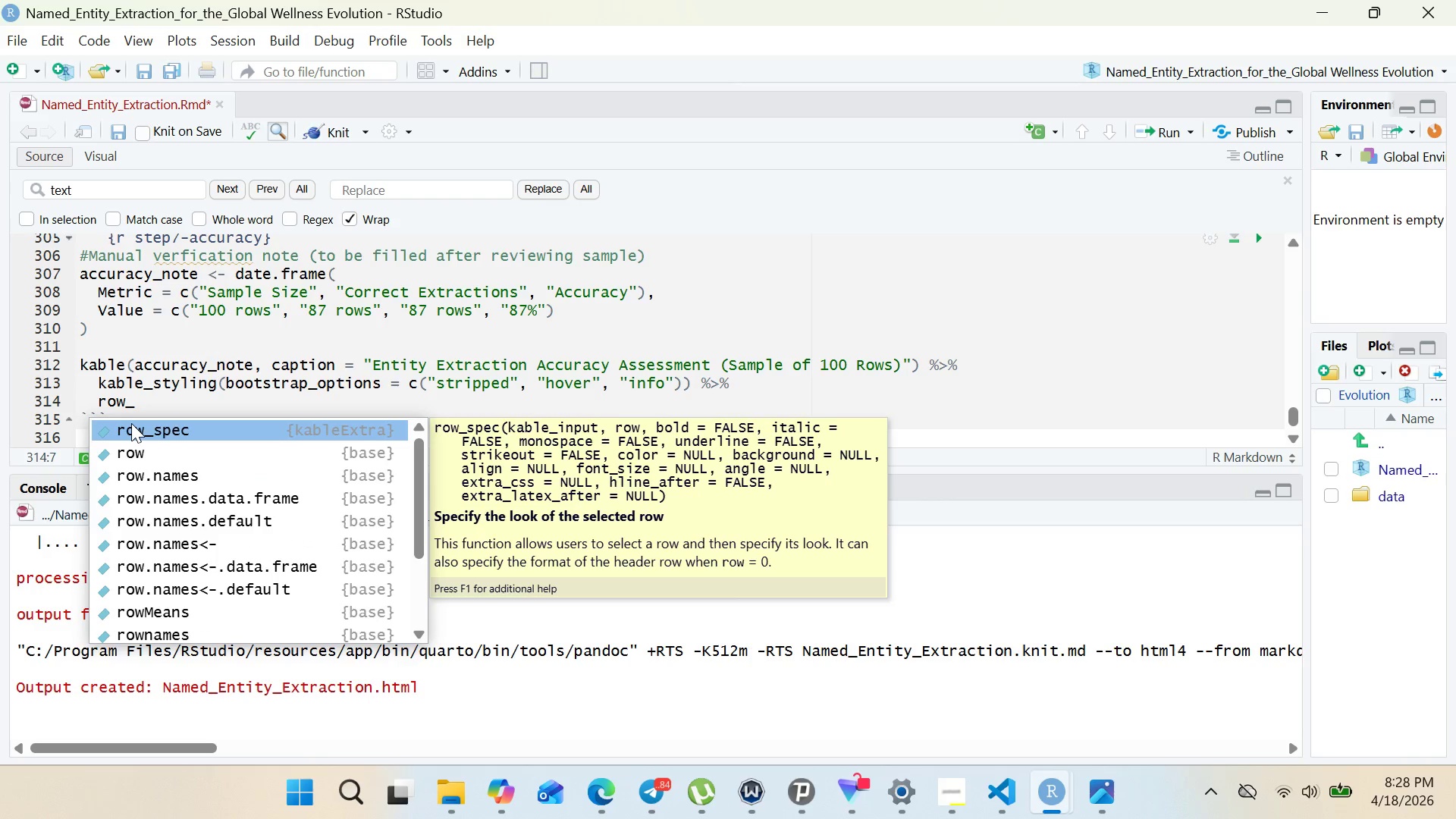 
key(Enter)
 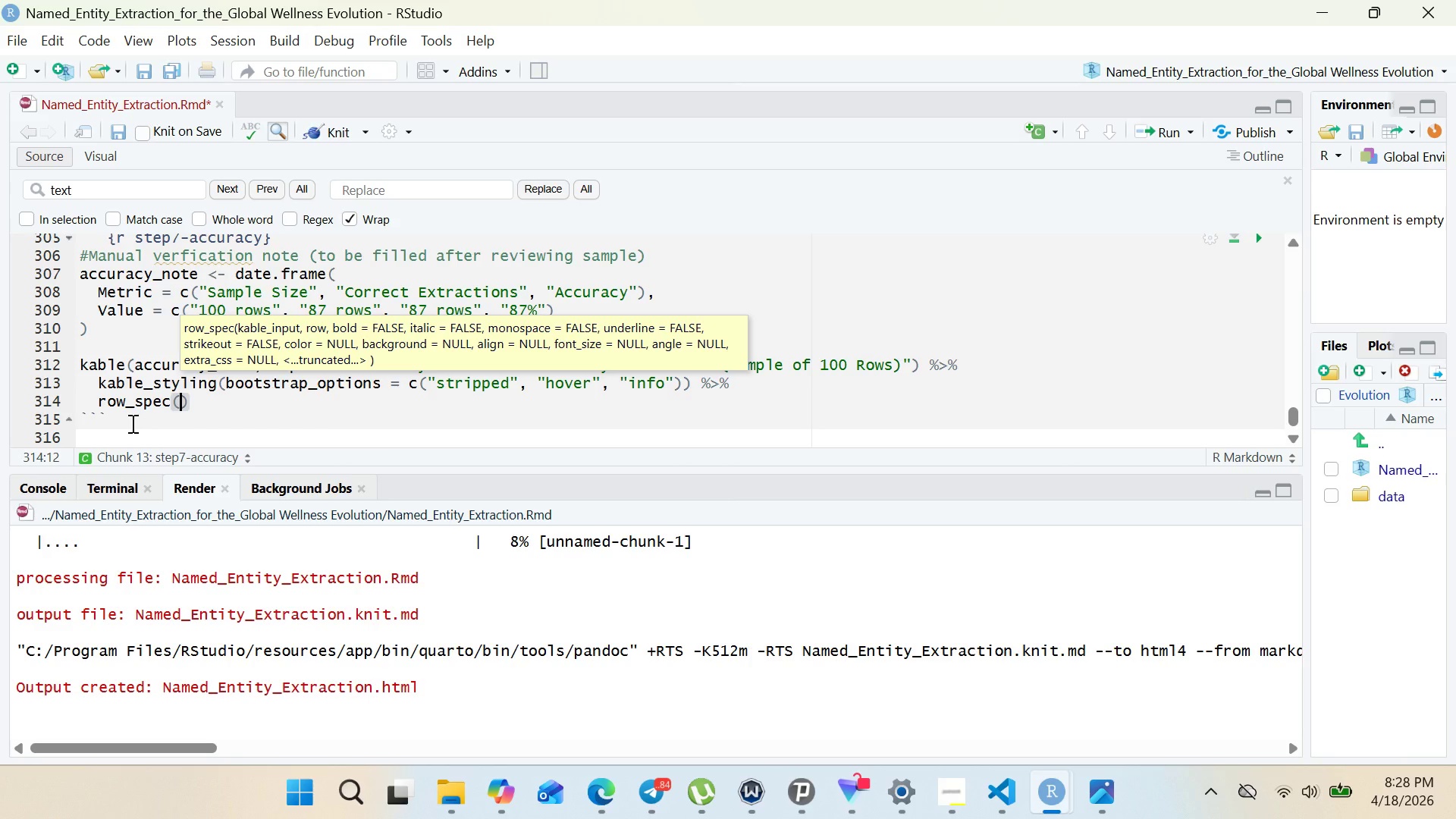 
type(2, back)
 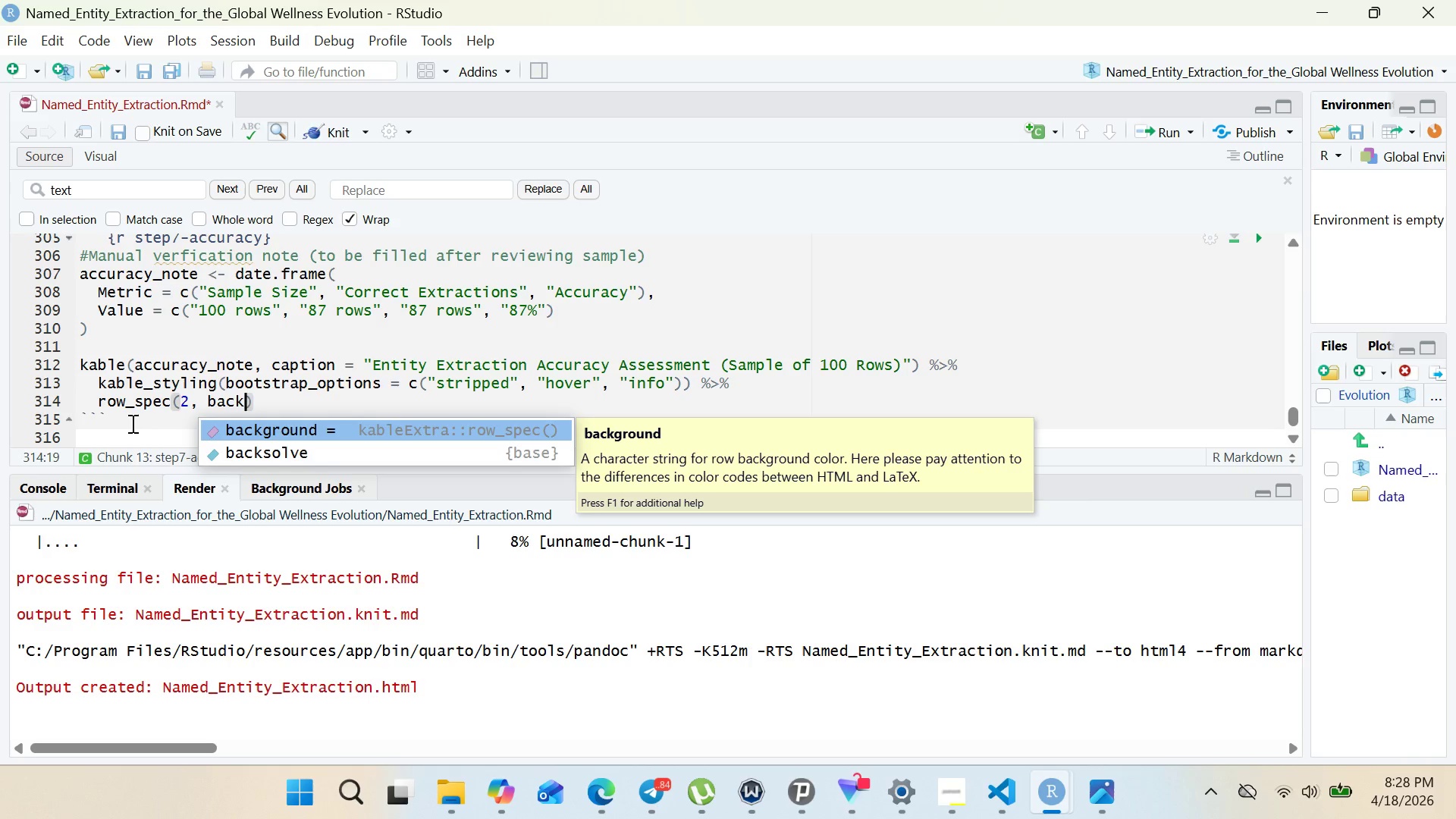 
wait(6.58)
 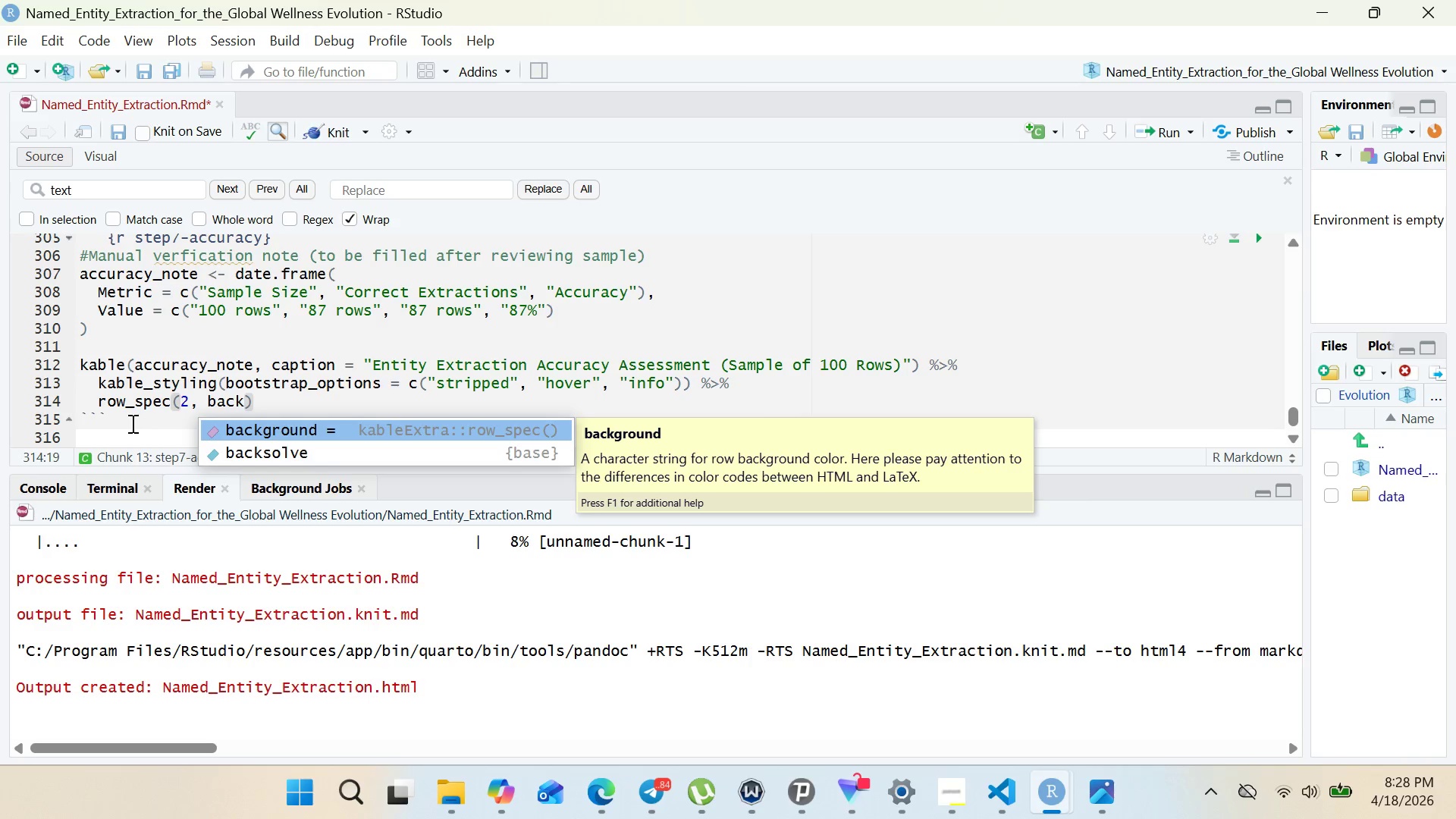 
key(Enter)
 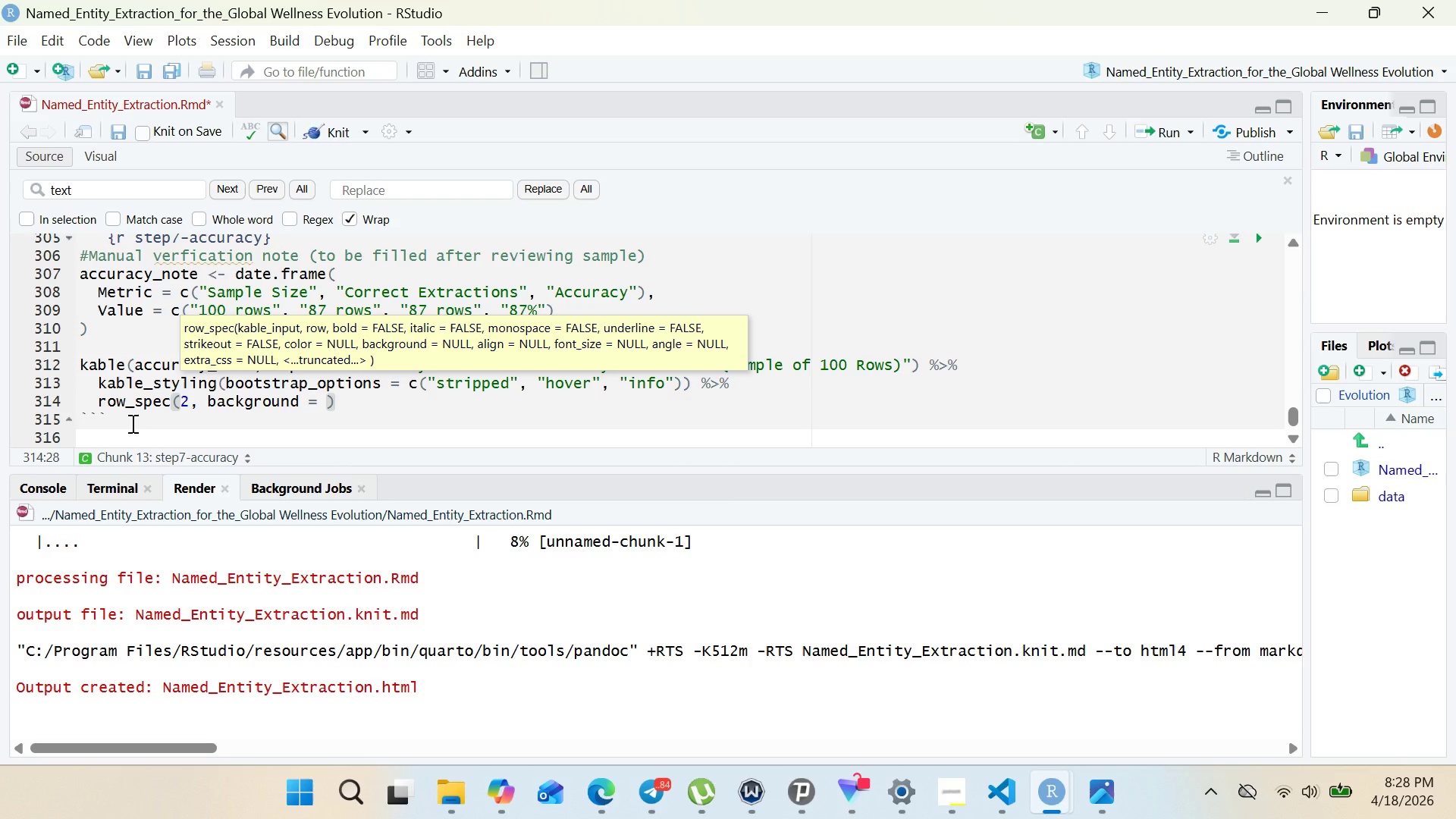 
key(Shift+Quote)
 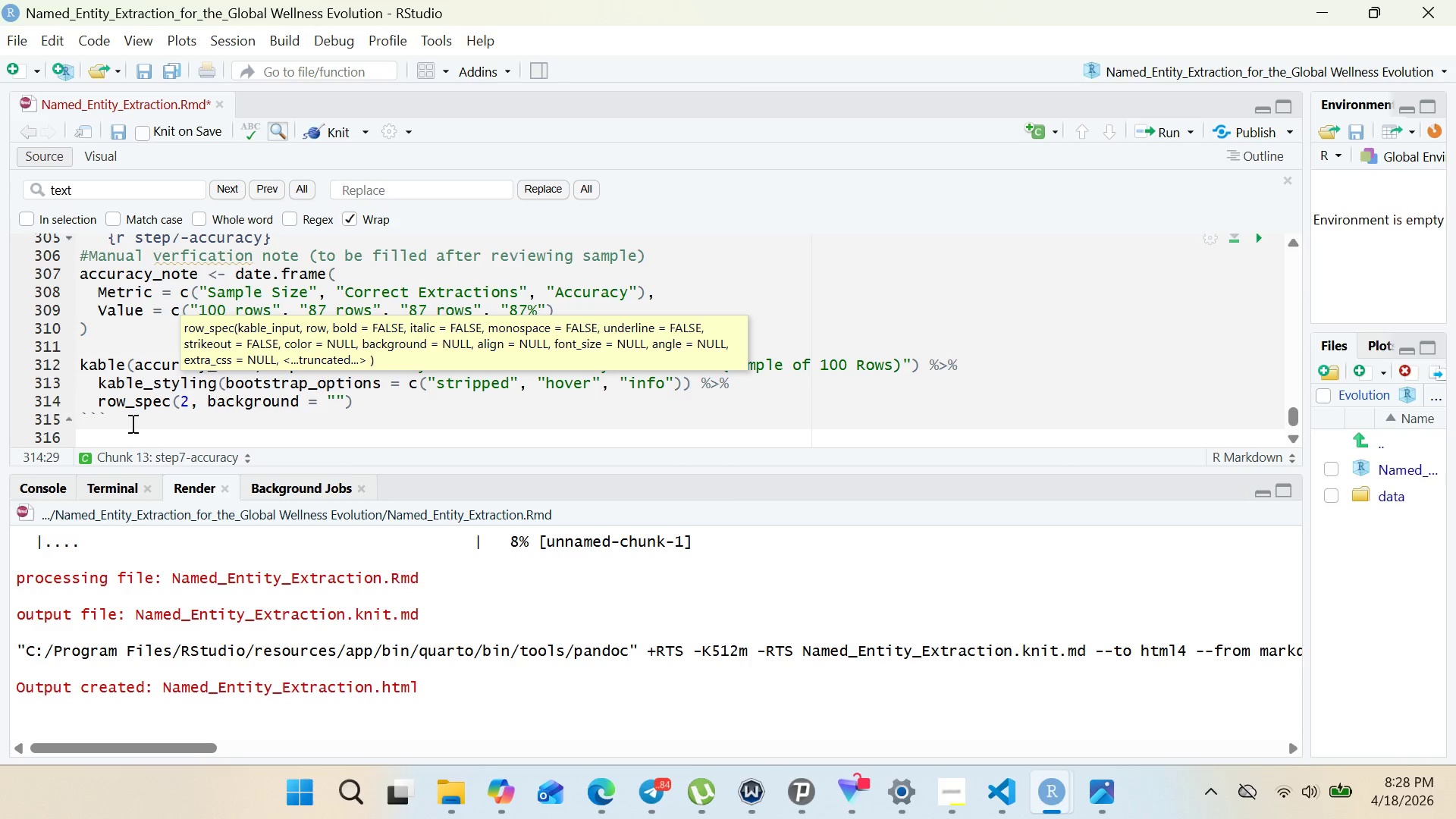 
wait(8.66)
 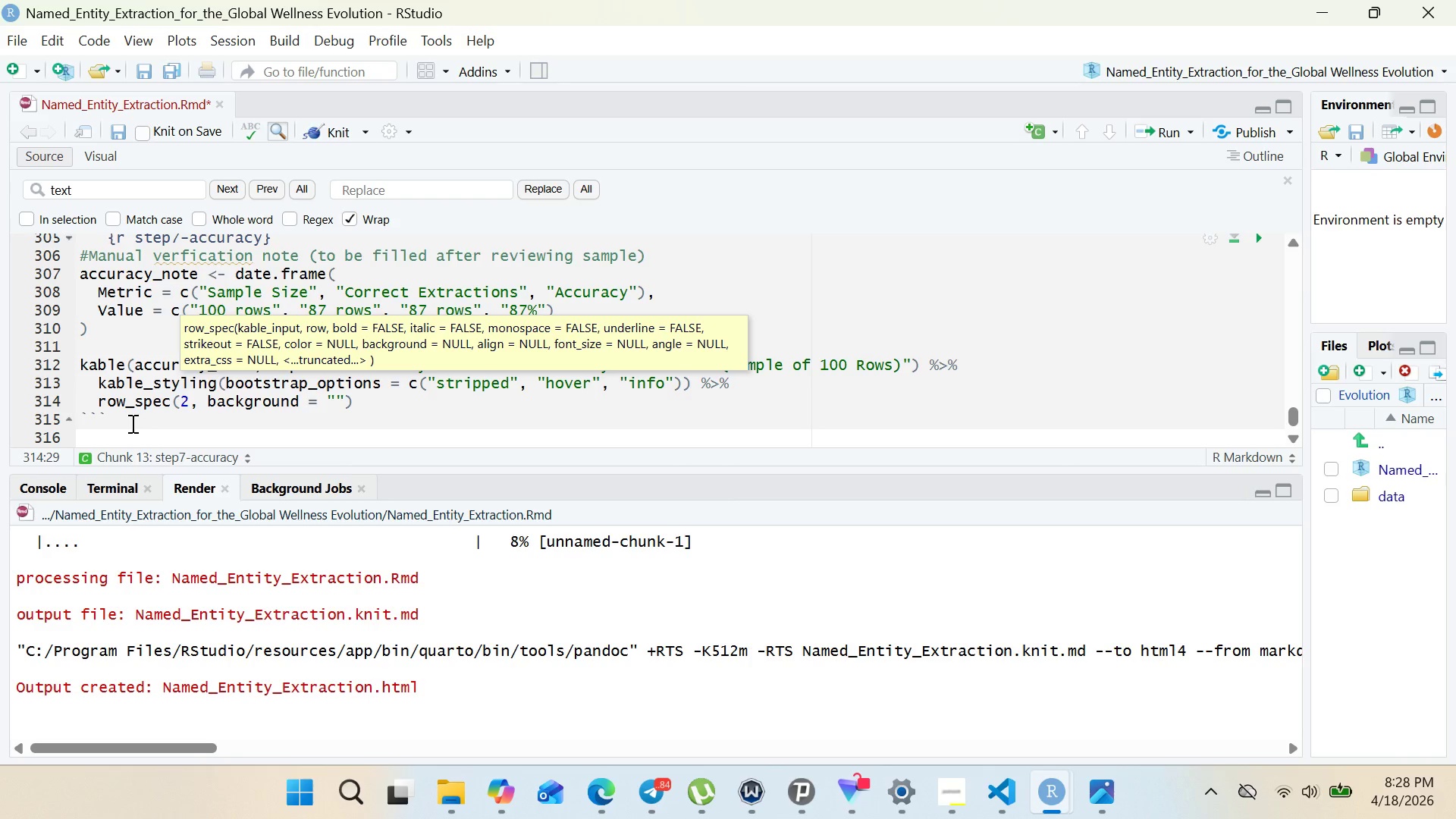 
type(#E8F5E9)
 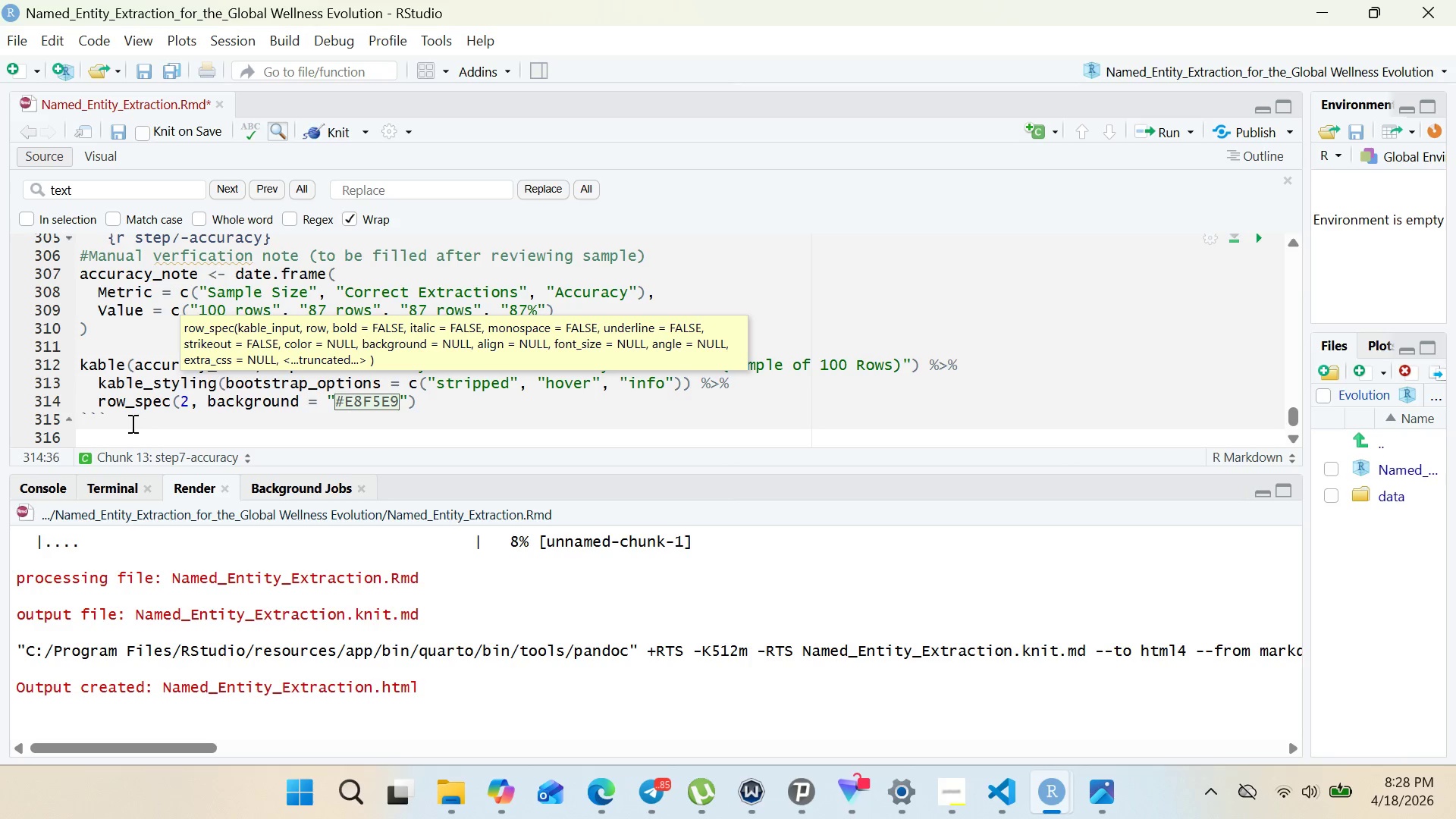 
left_click([331, 128])
 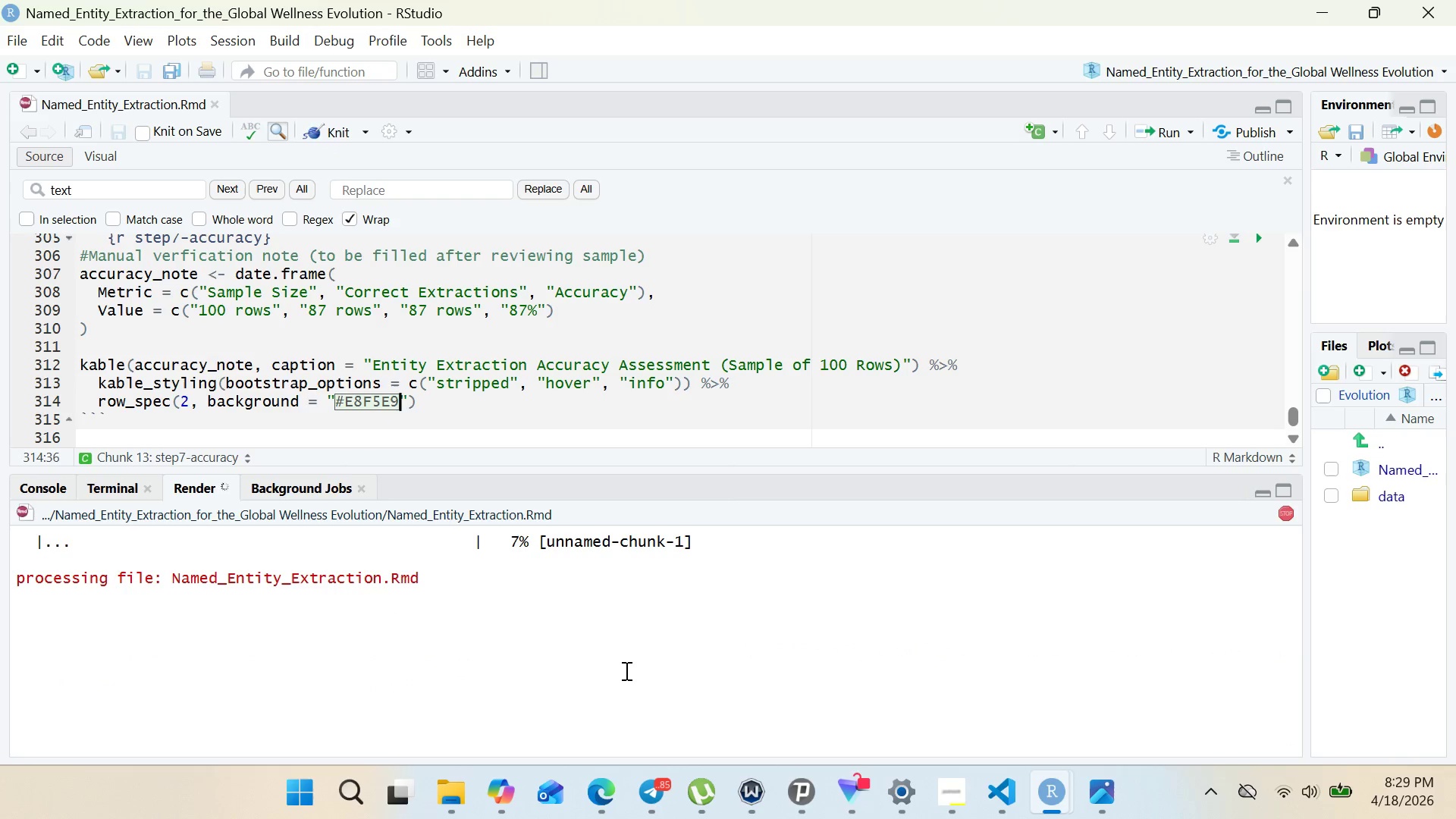 
mouse_move([921, 799])
 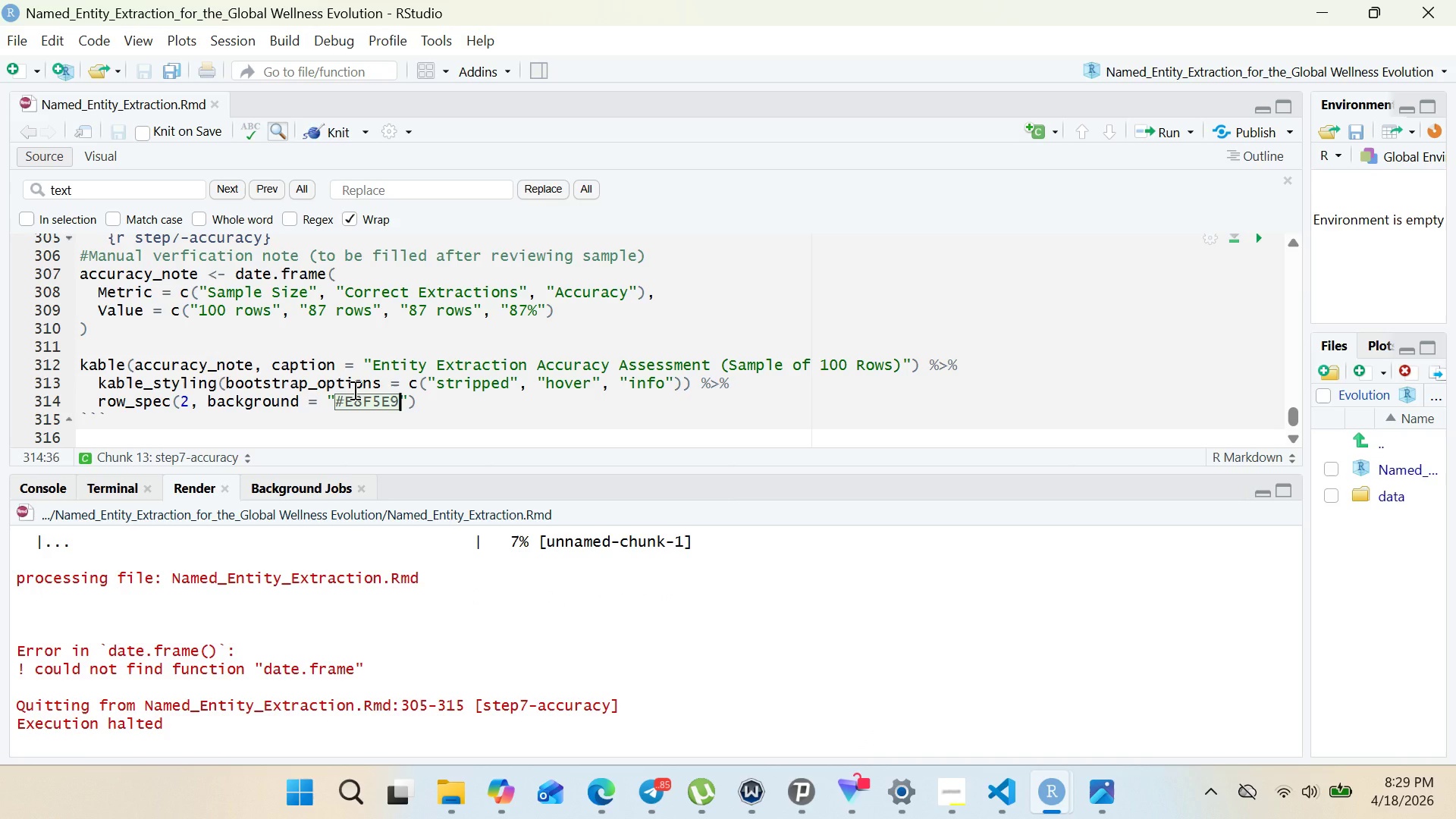 
wait(6.97)
 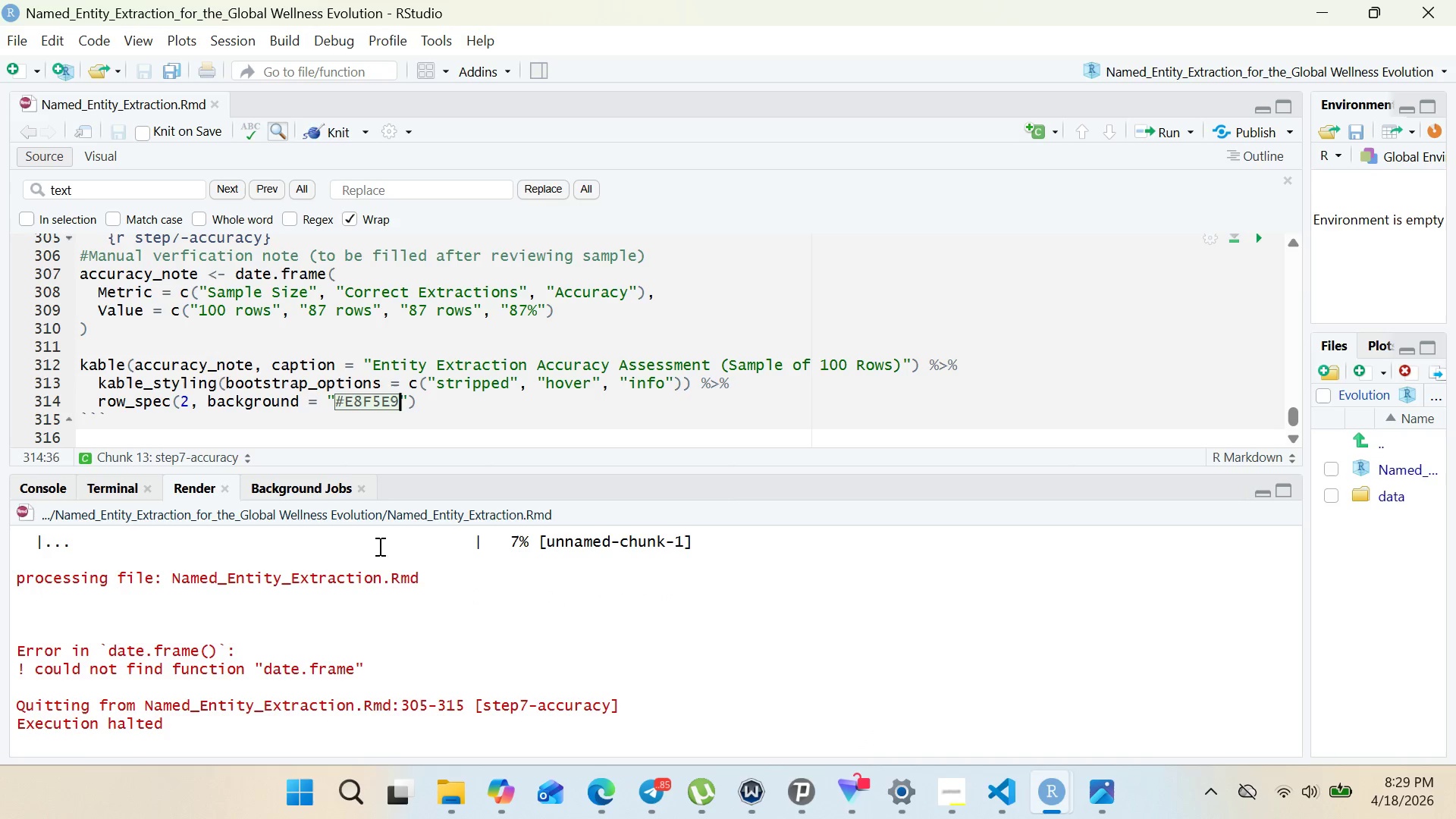 
left_click([265, 284])
 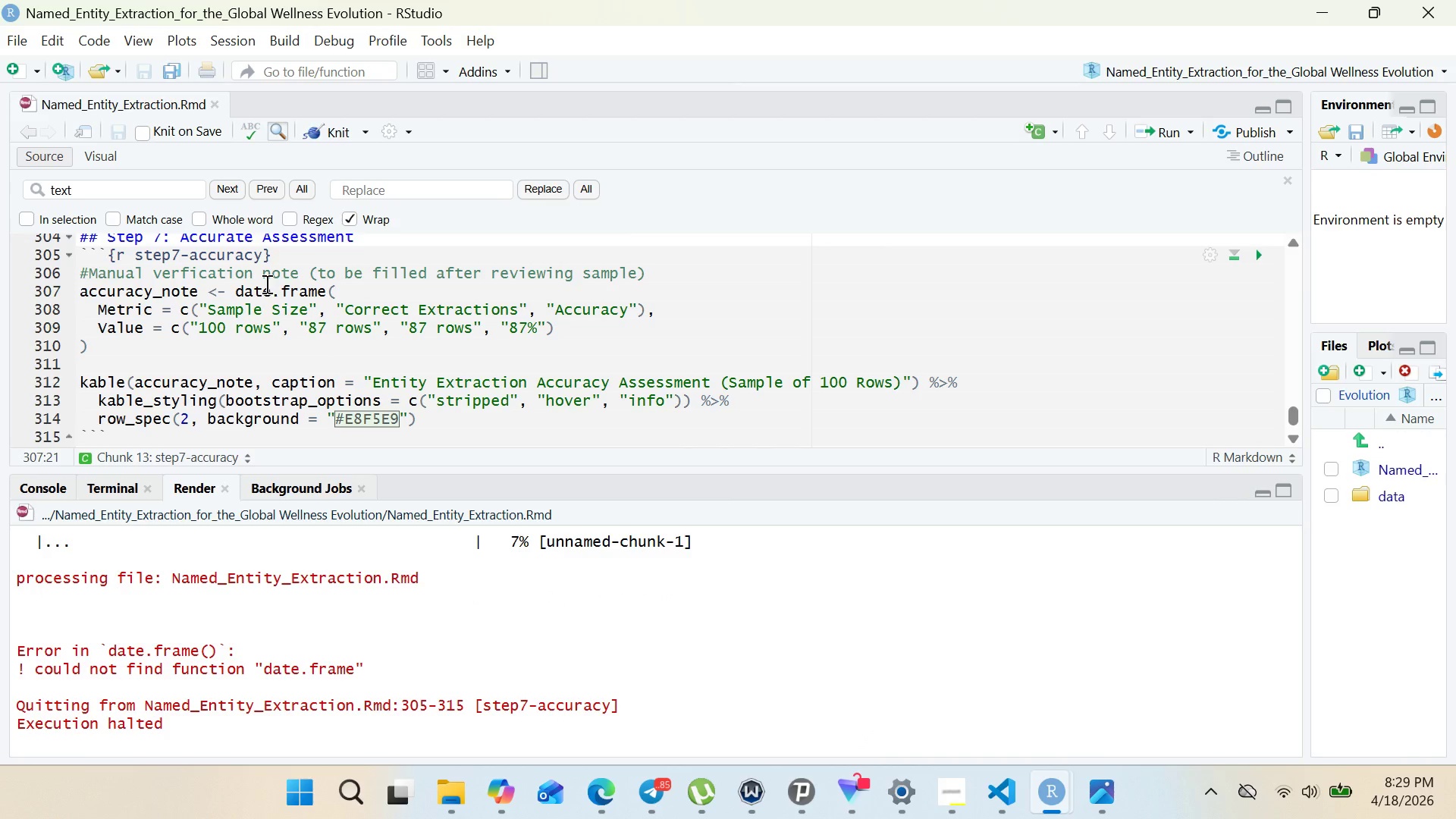 
key(Delete)
 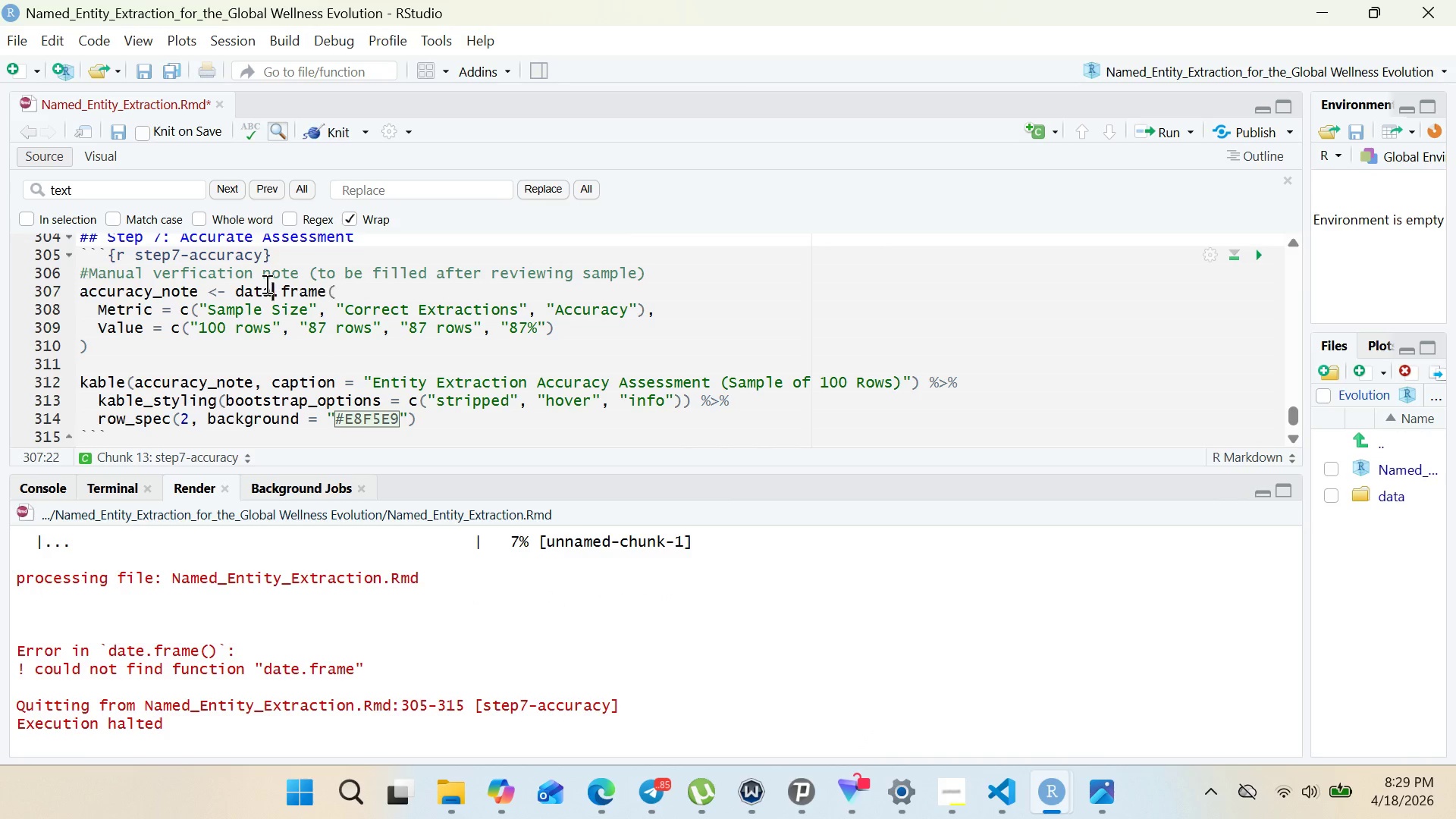 
key(A)
 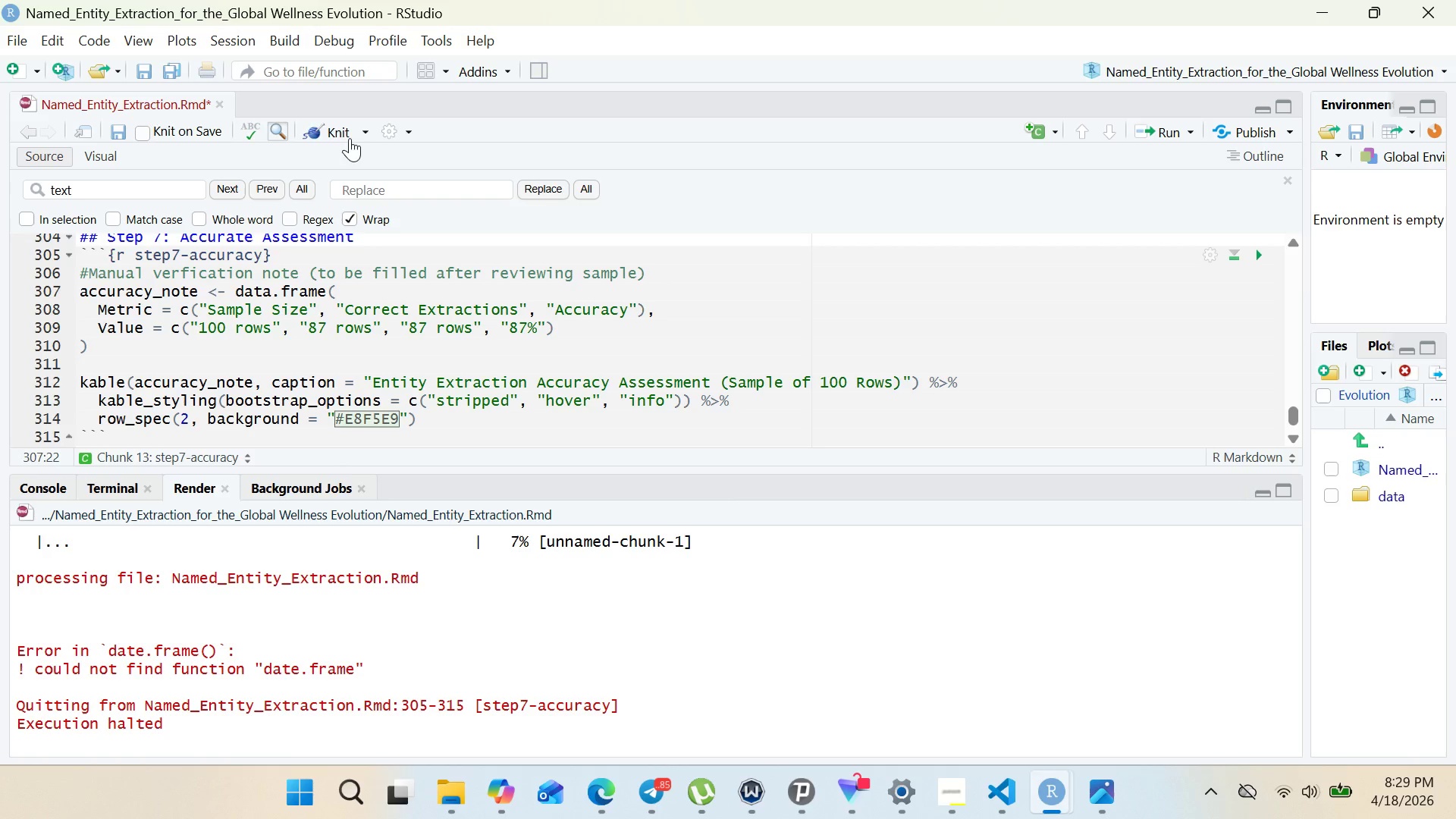 
left_click([337, 131])
 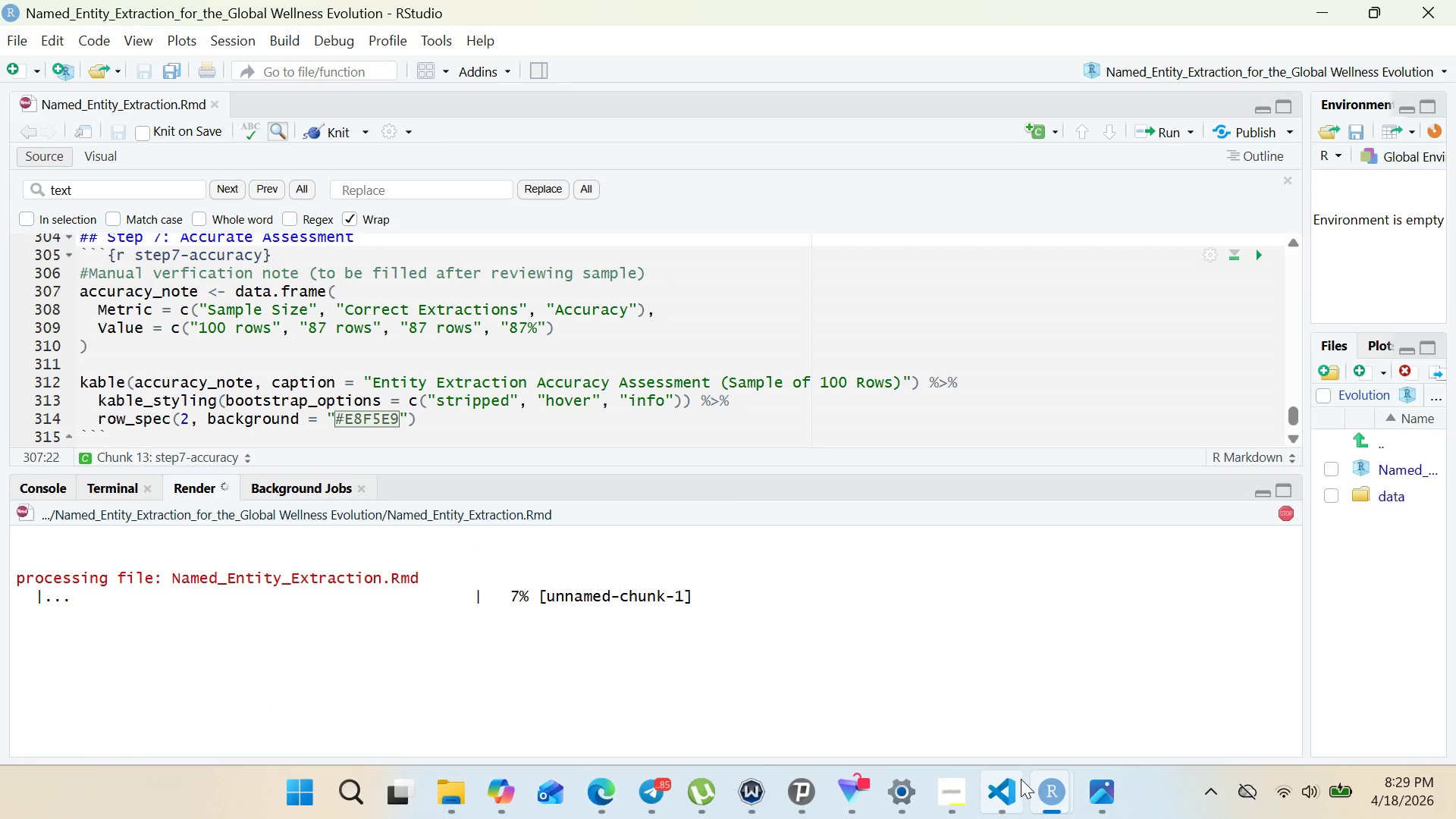 
left_click([1050, 802])
 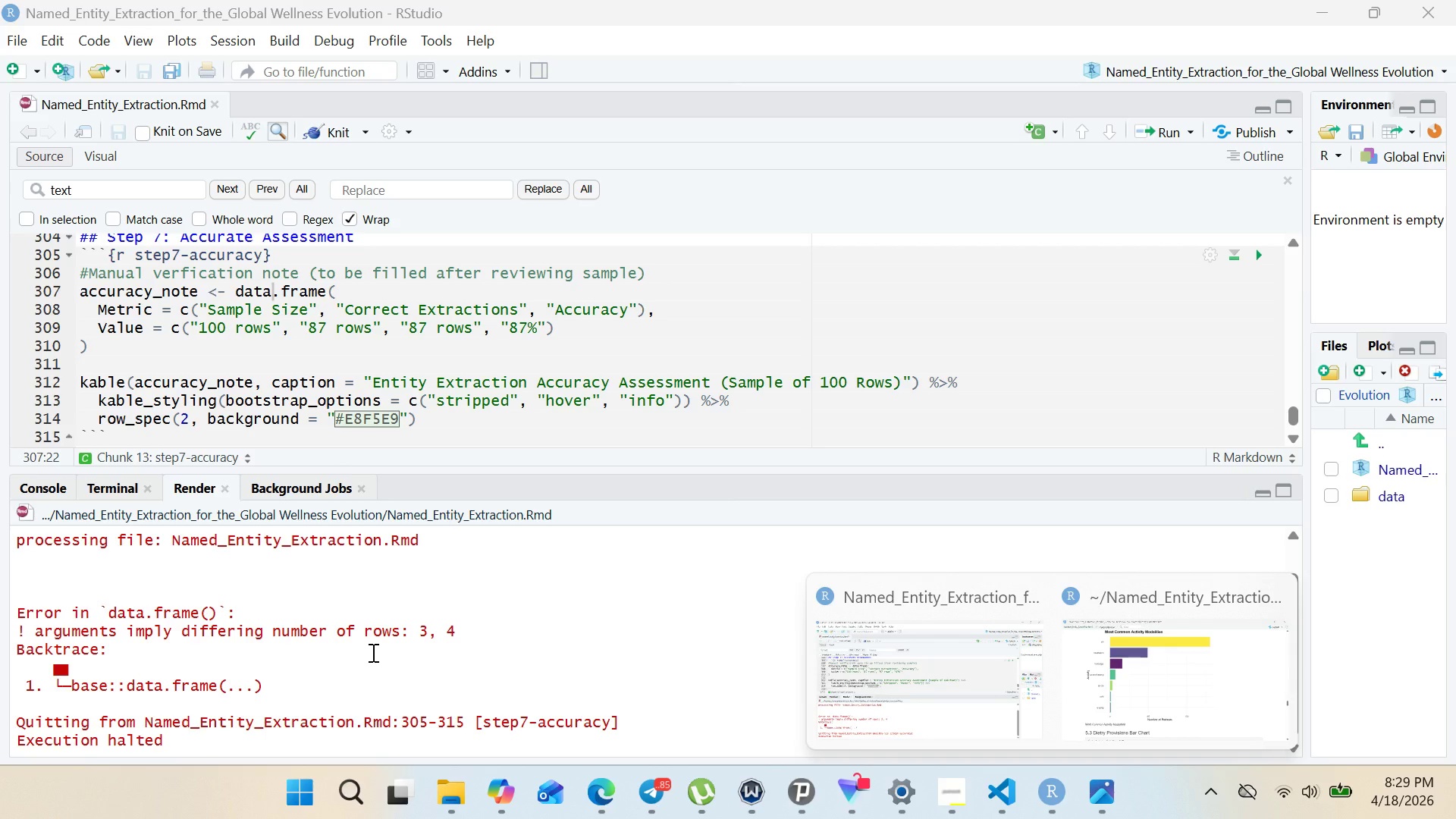 
wait(28.61)
 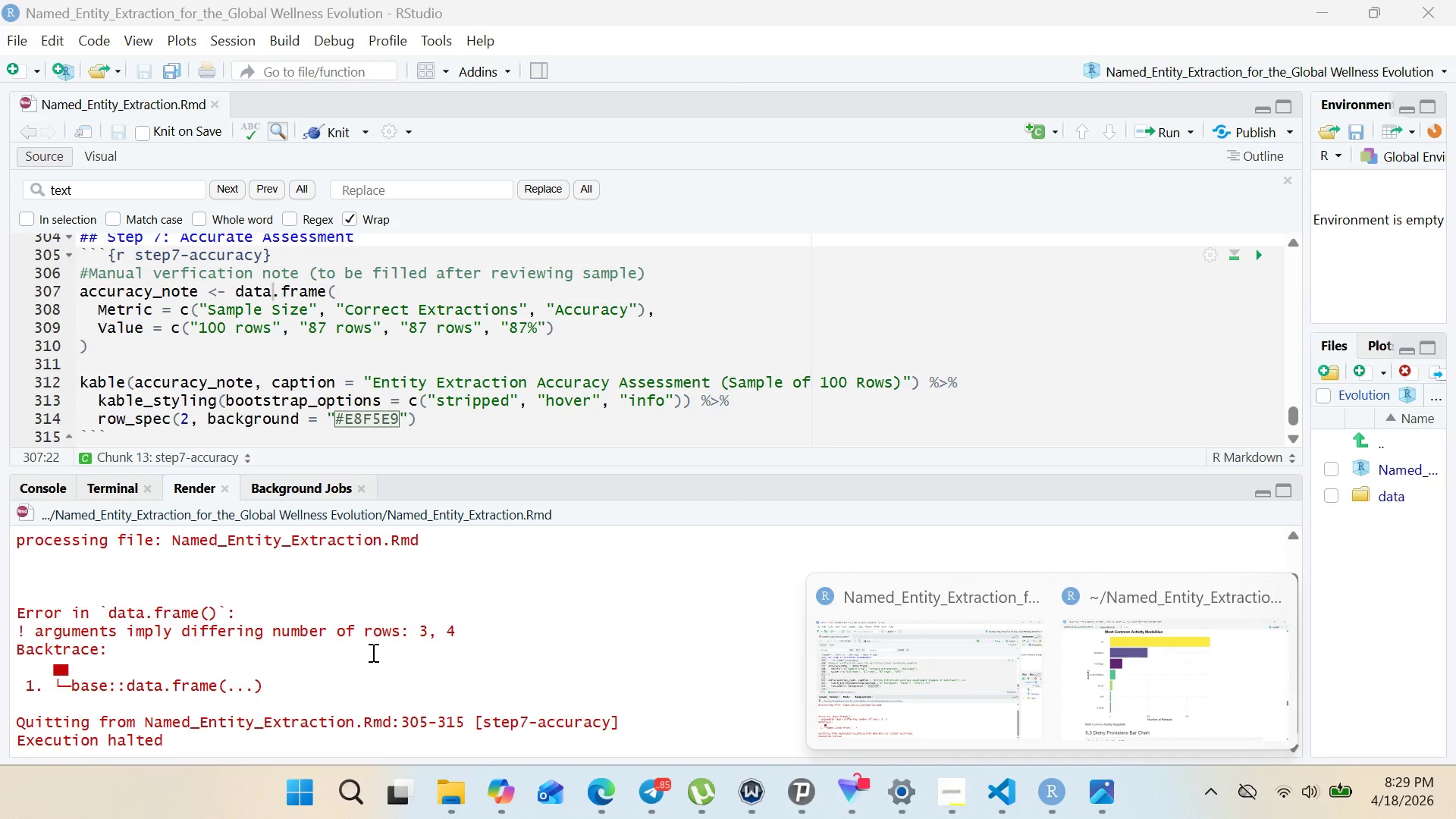 
left_click([939, 792])